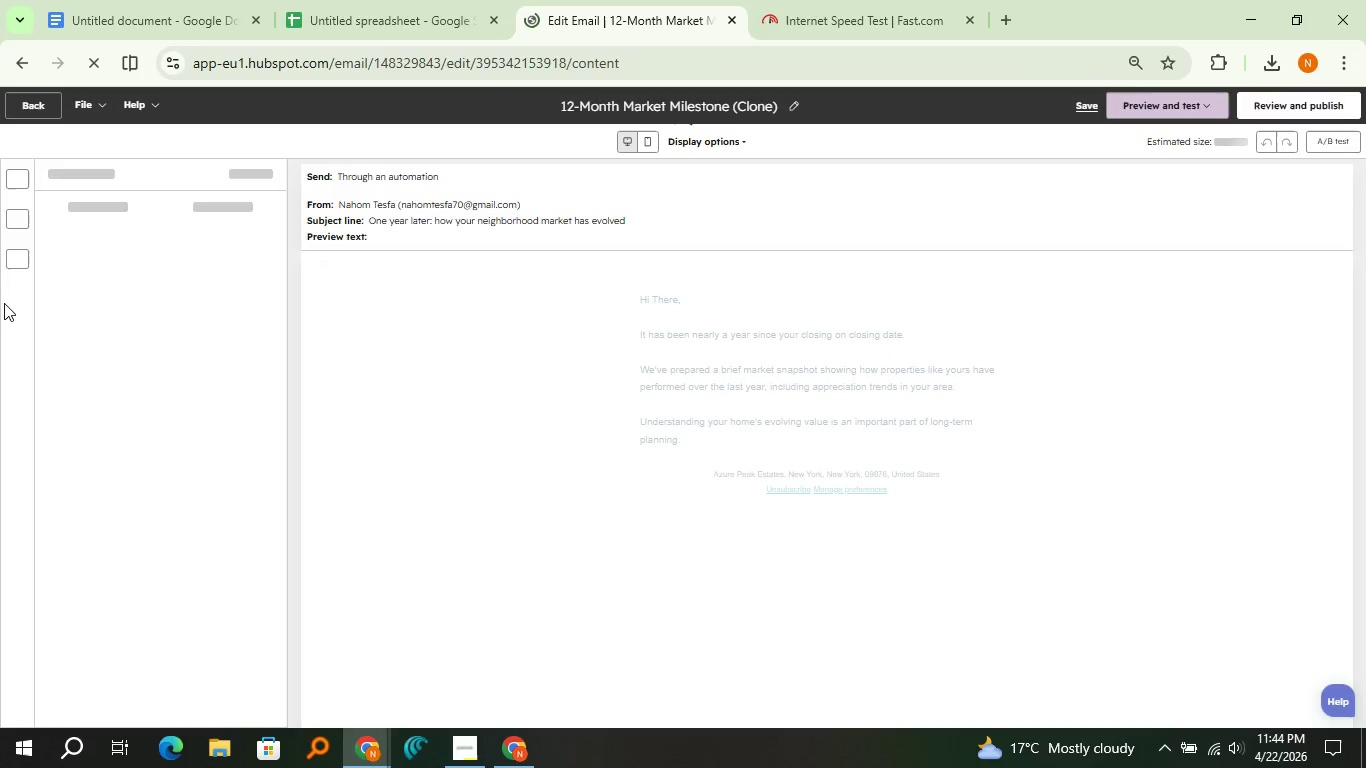 
wait(6.58)
 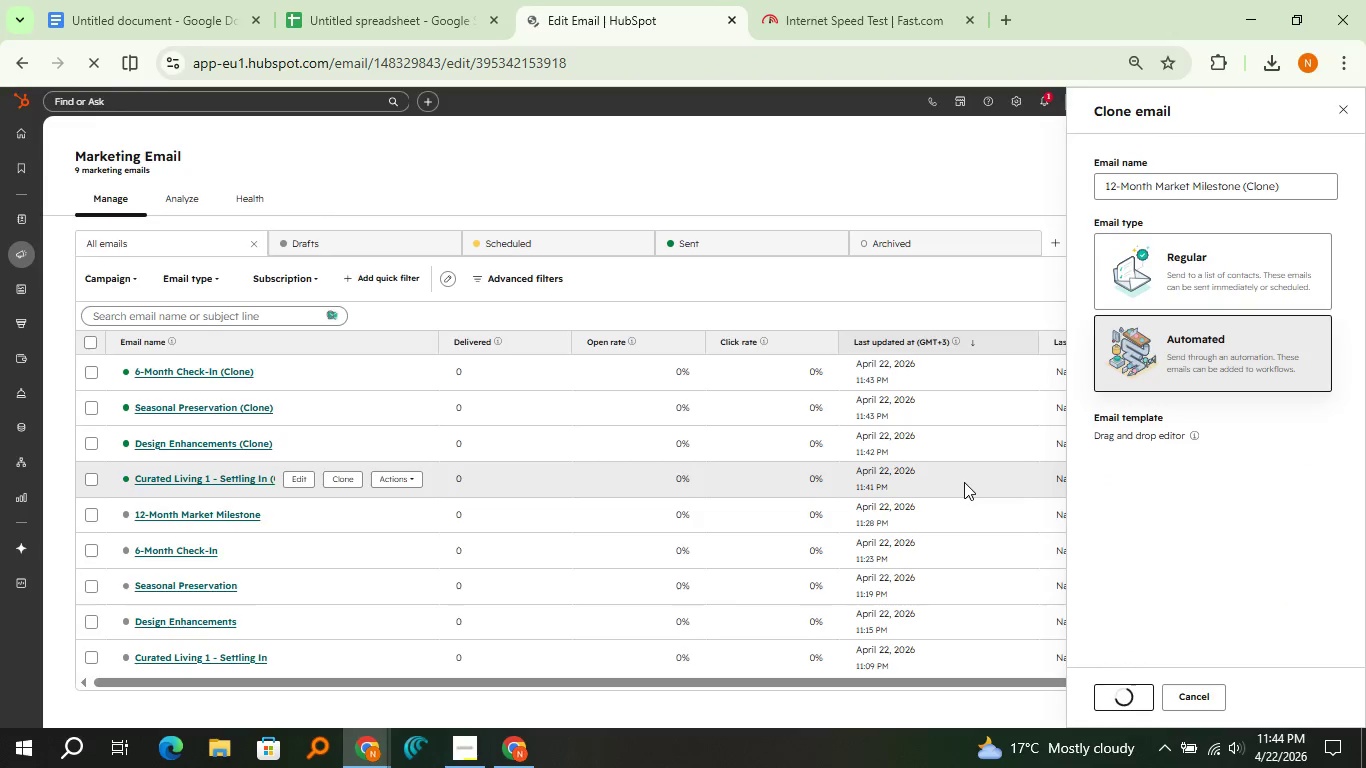 
mouse_move([43, 327])
 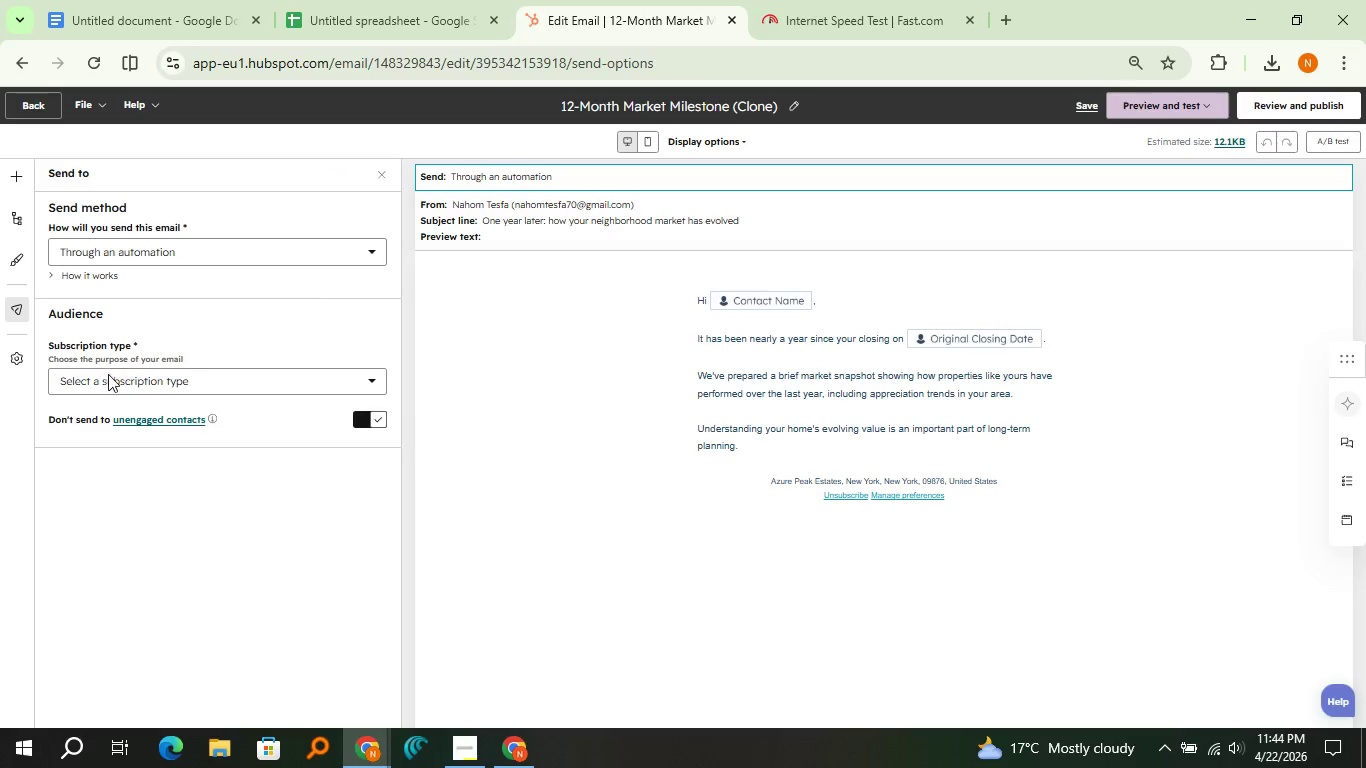 
left_click([109, 375])
 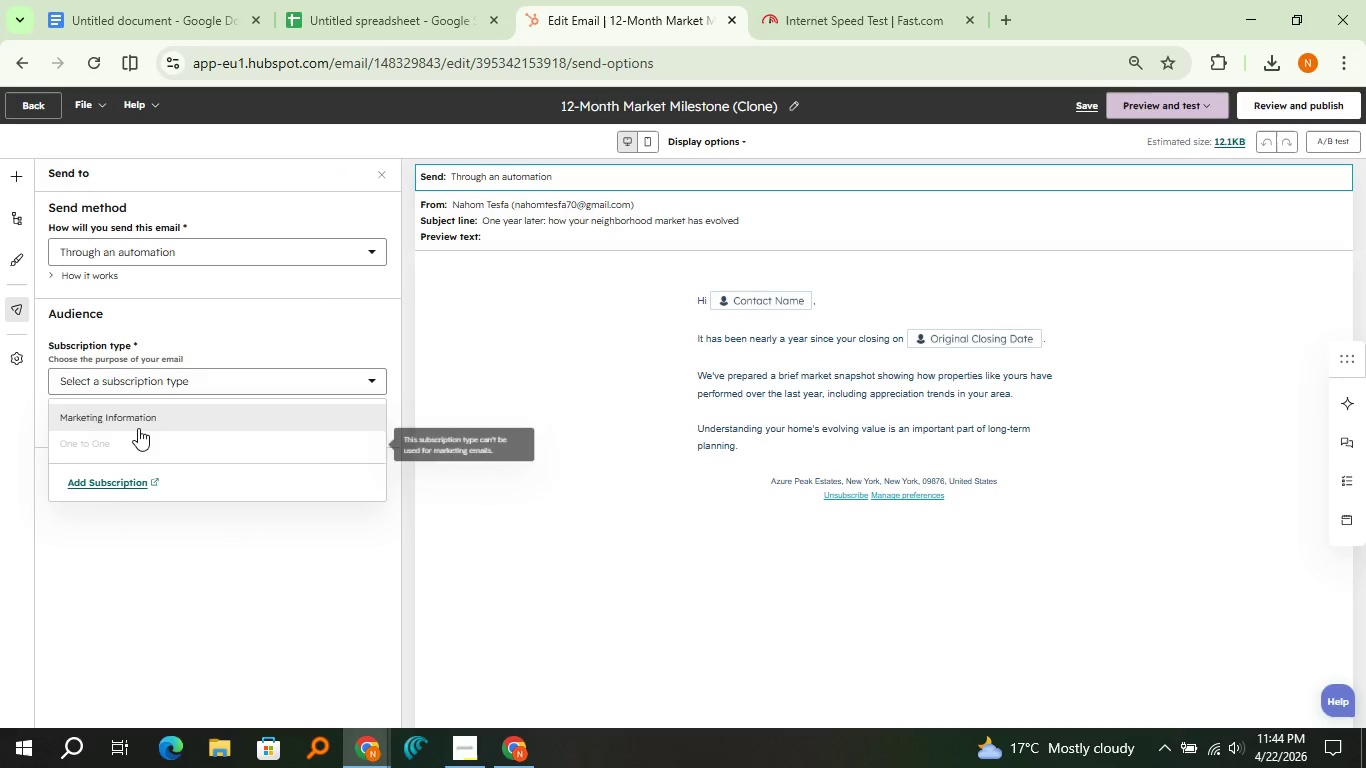 
left_click([139, 428])
 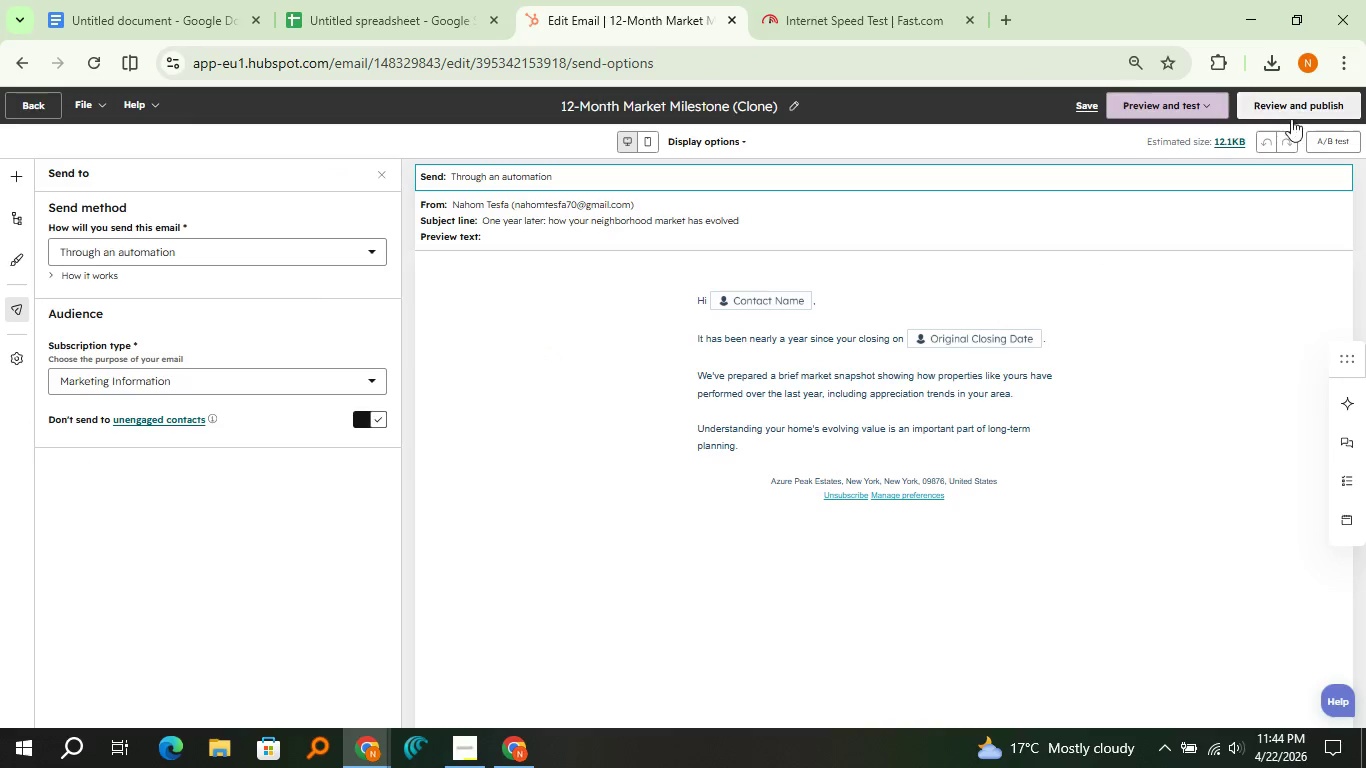 
left_click([1294, 114])
 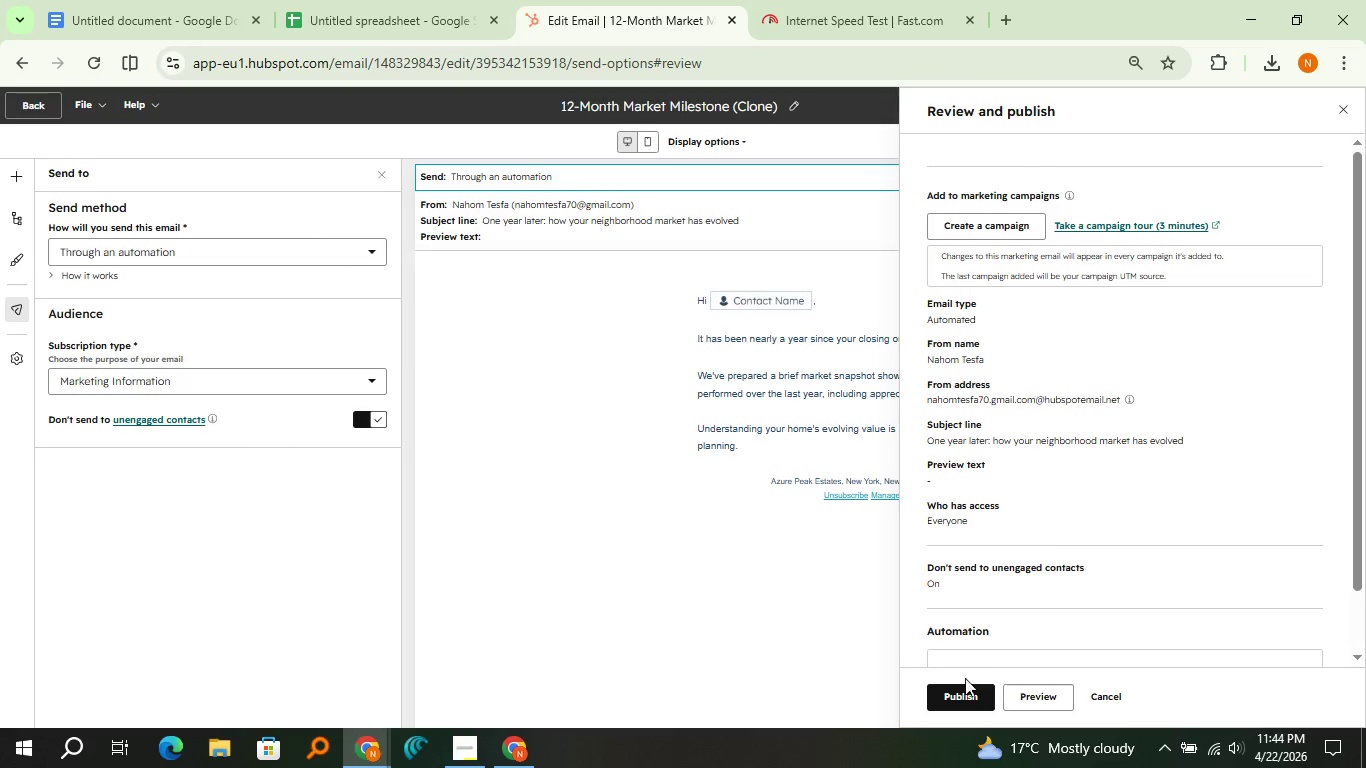 
left_click([960, 695])
 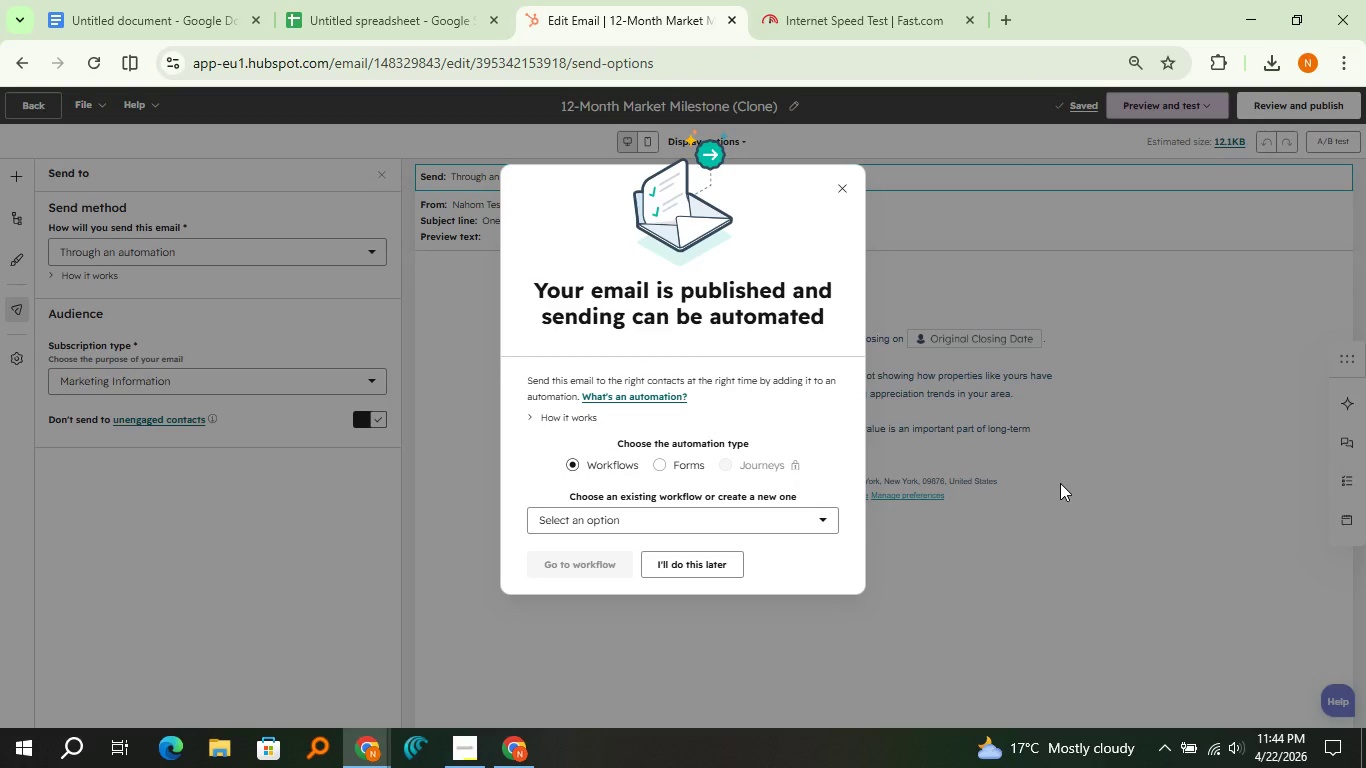 
wait(7.11)
 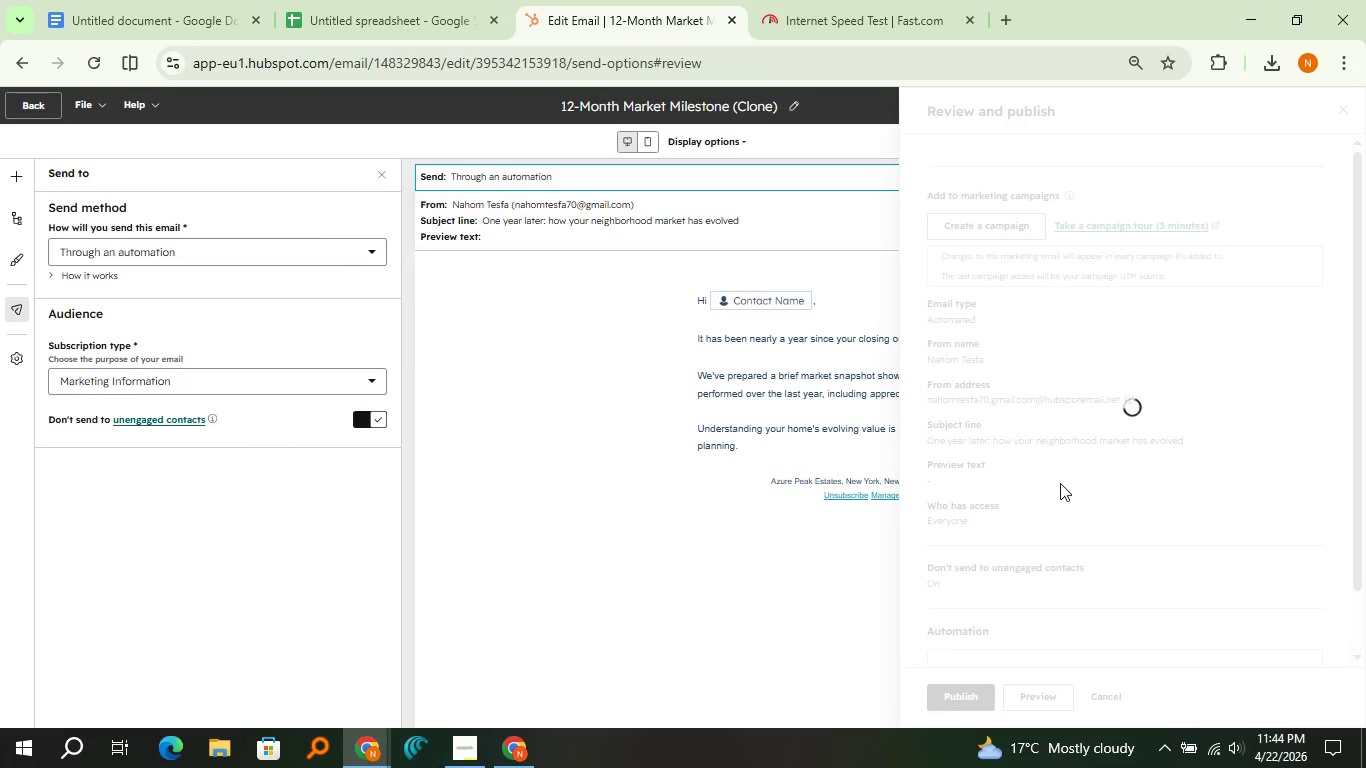 
left_click([842, 194])
 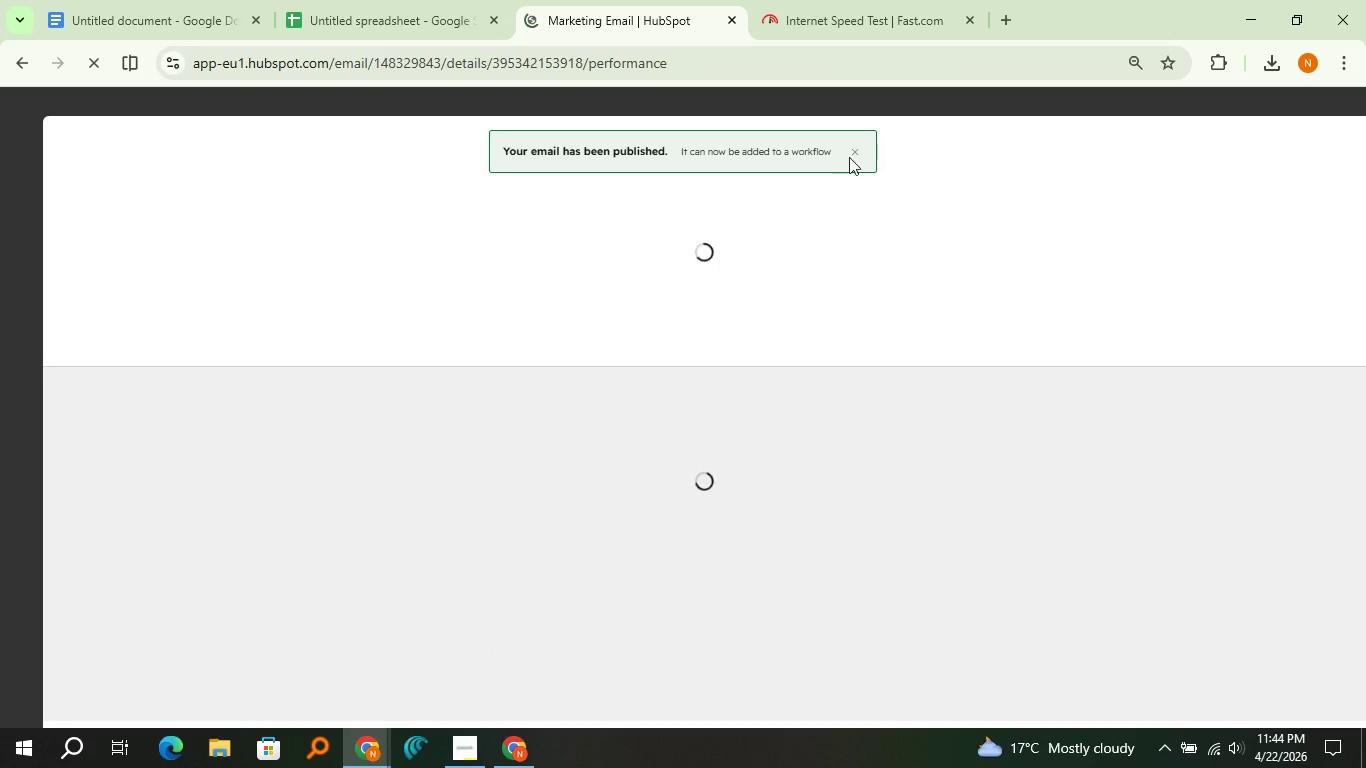 
left_click([857, 151])
 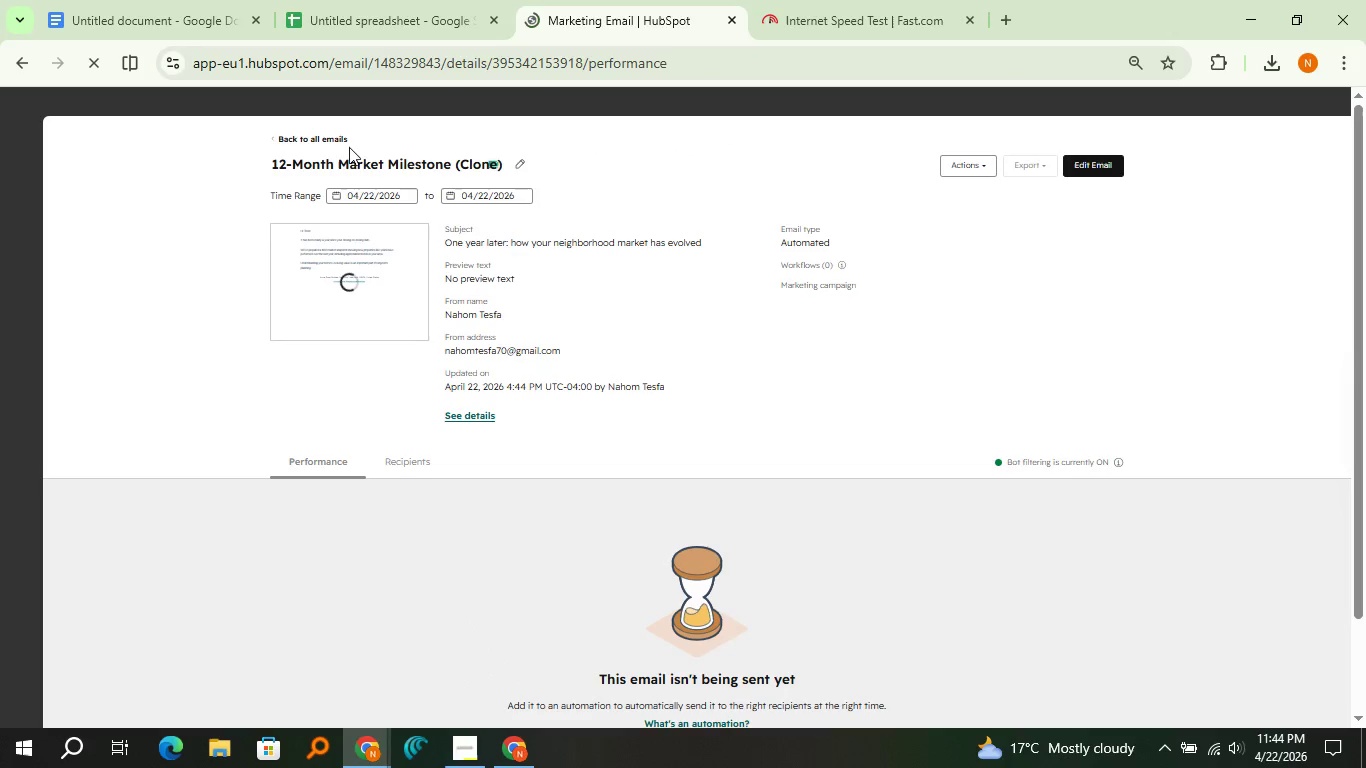 
left_click([329, 143])
 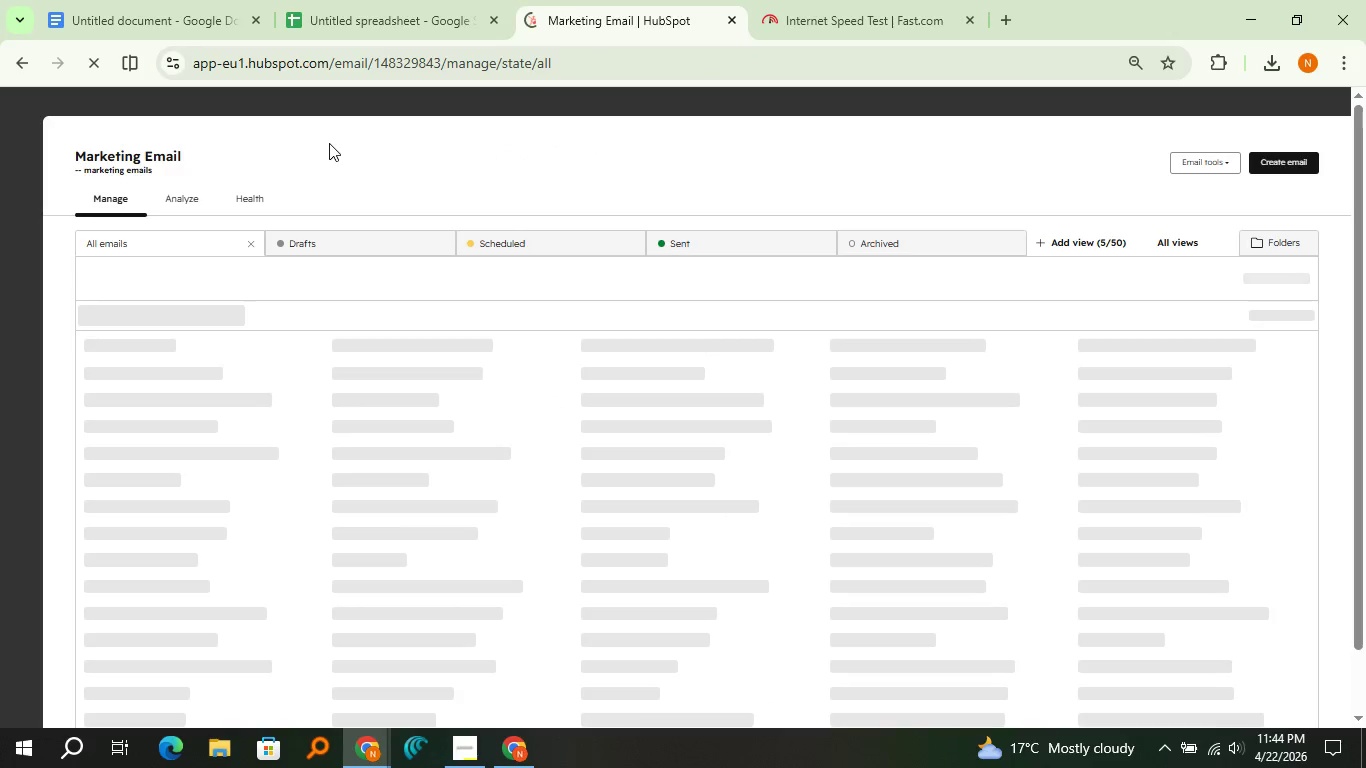 
wait(9.66)
 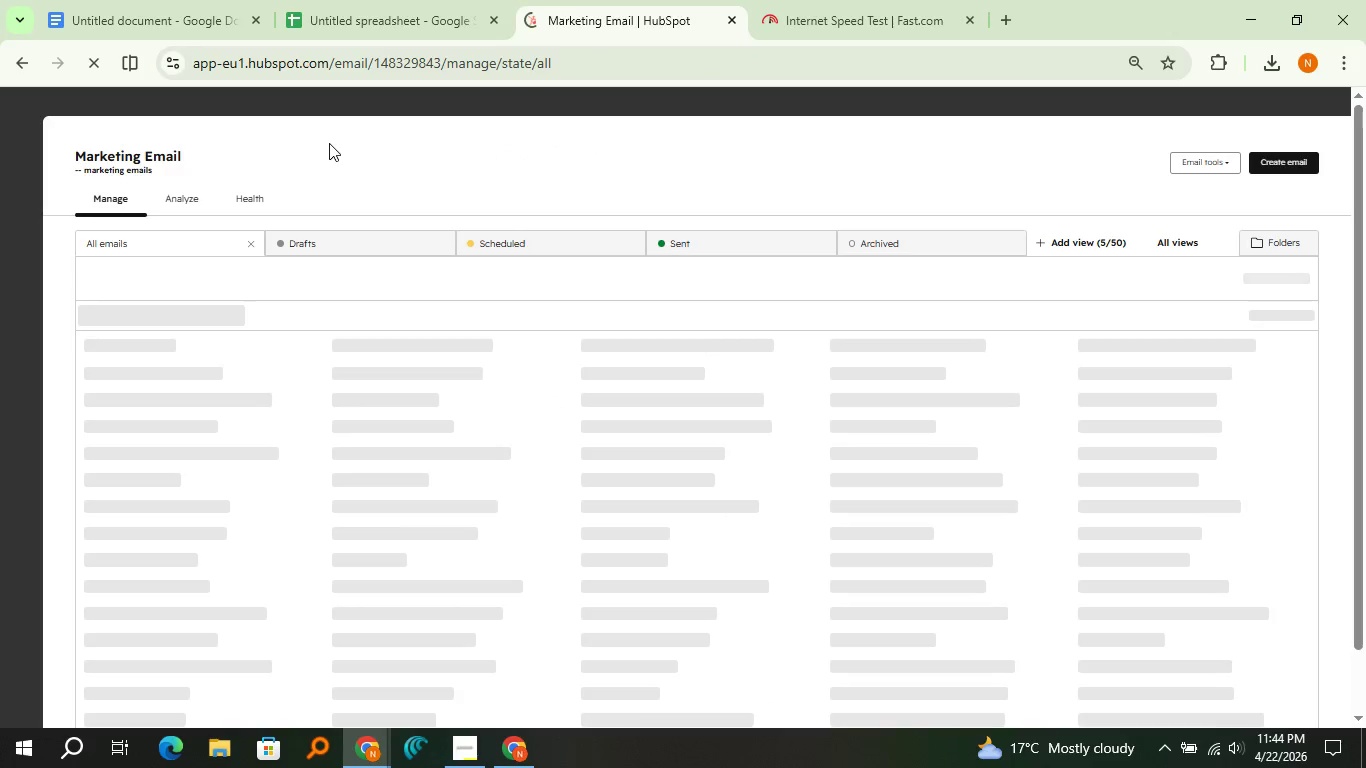 
mouse_move([40, 475])
 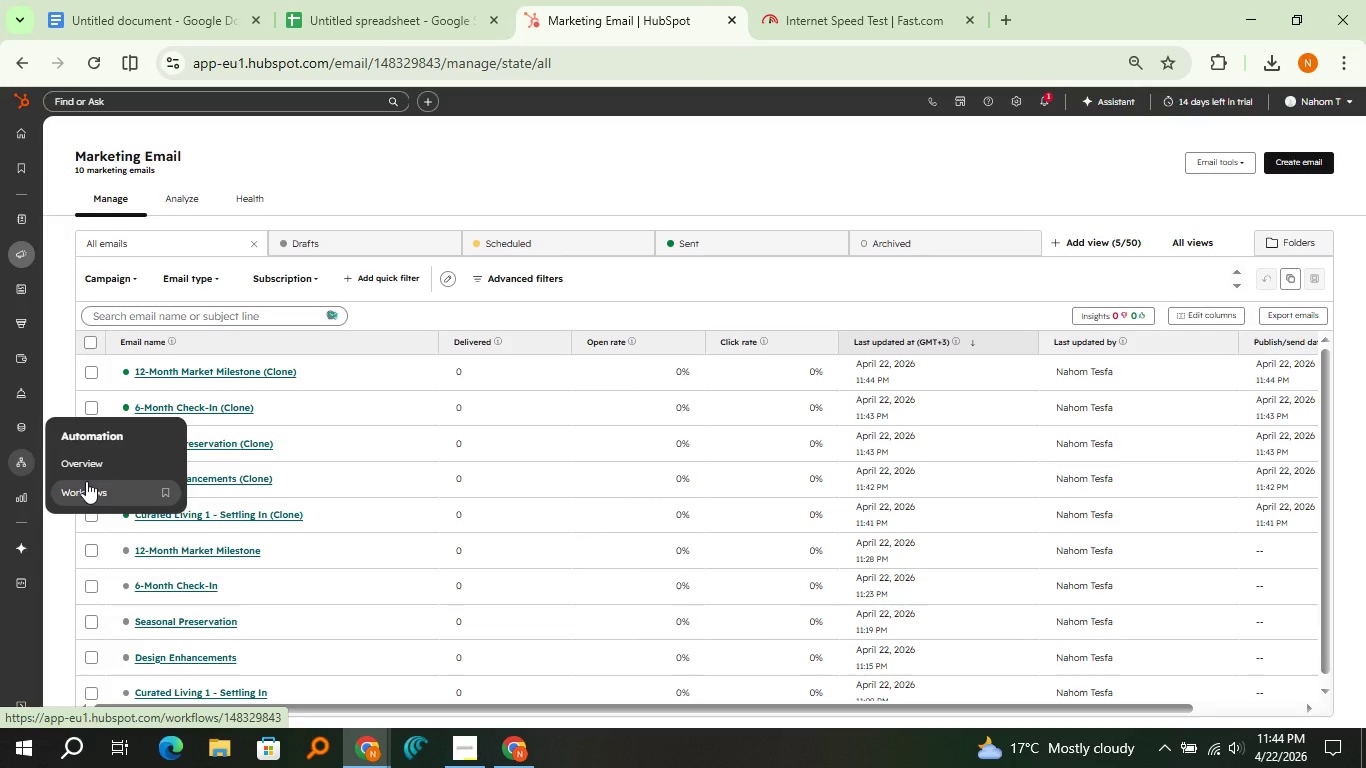 
left_click([86, 481])
 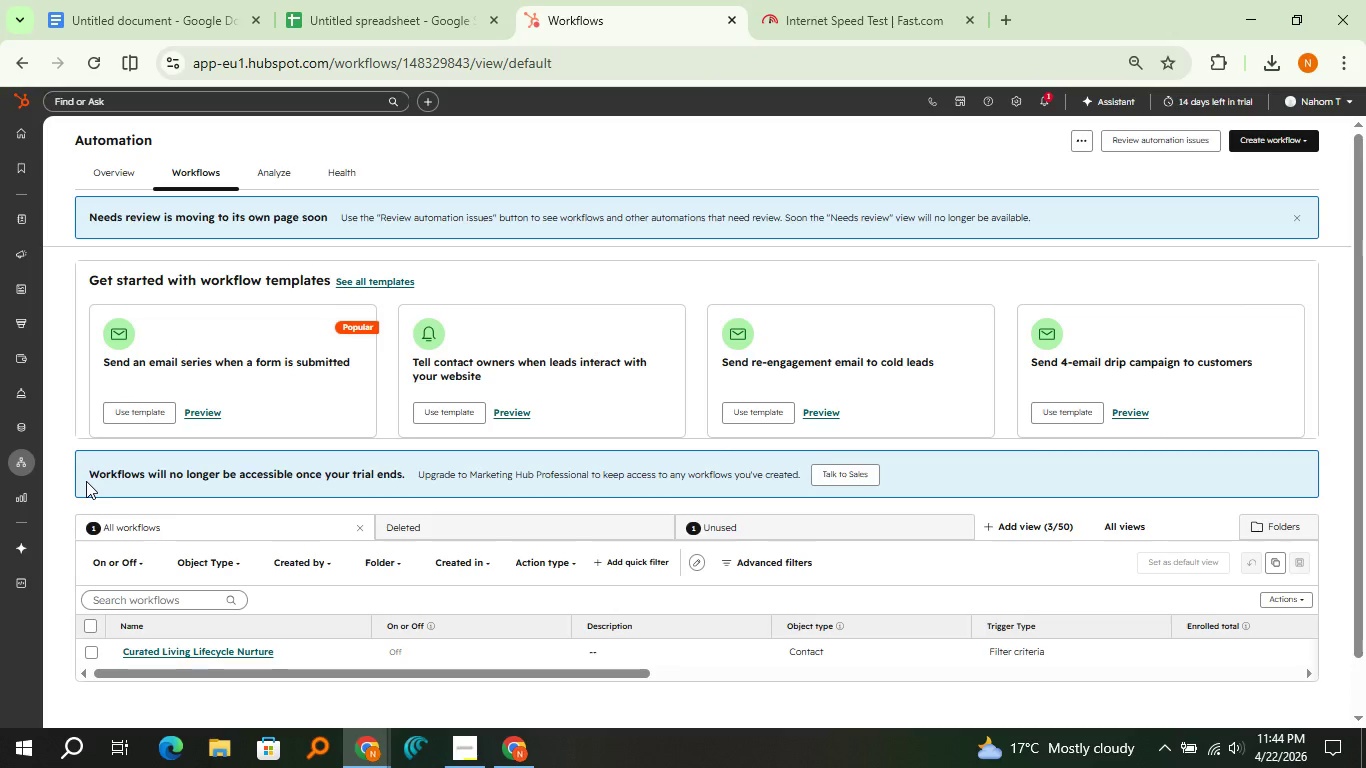 
wait(12.62)
 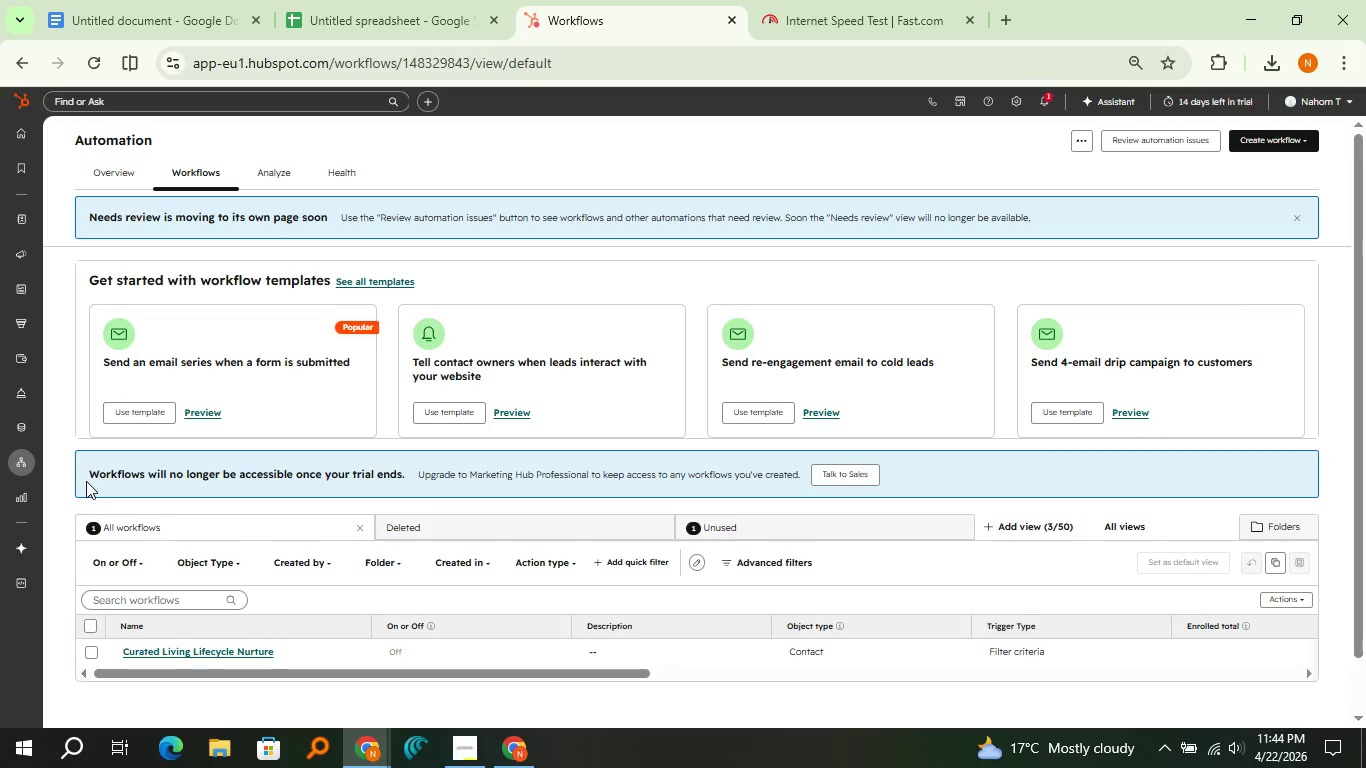 
left_click([186, 657])
 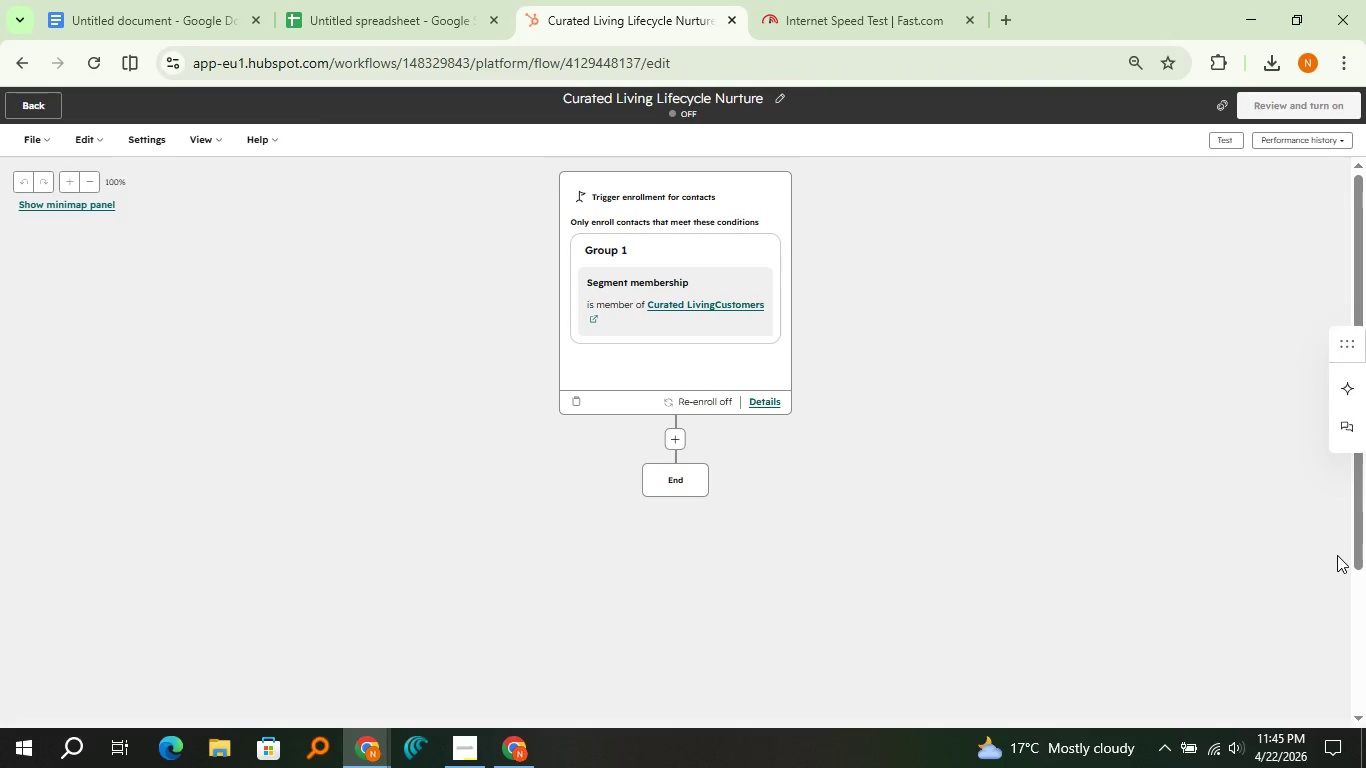 
wait(22.72)
 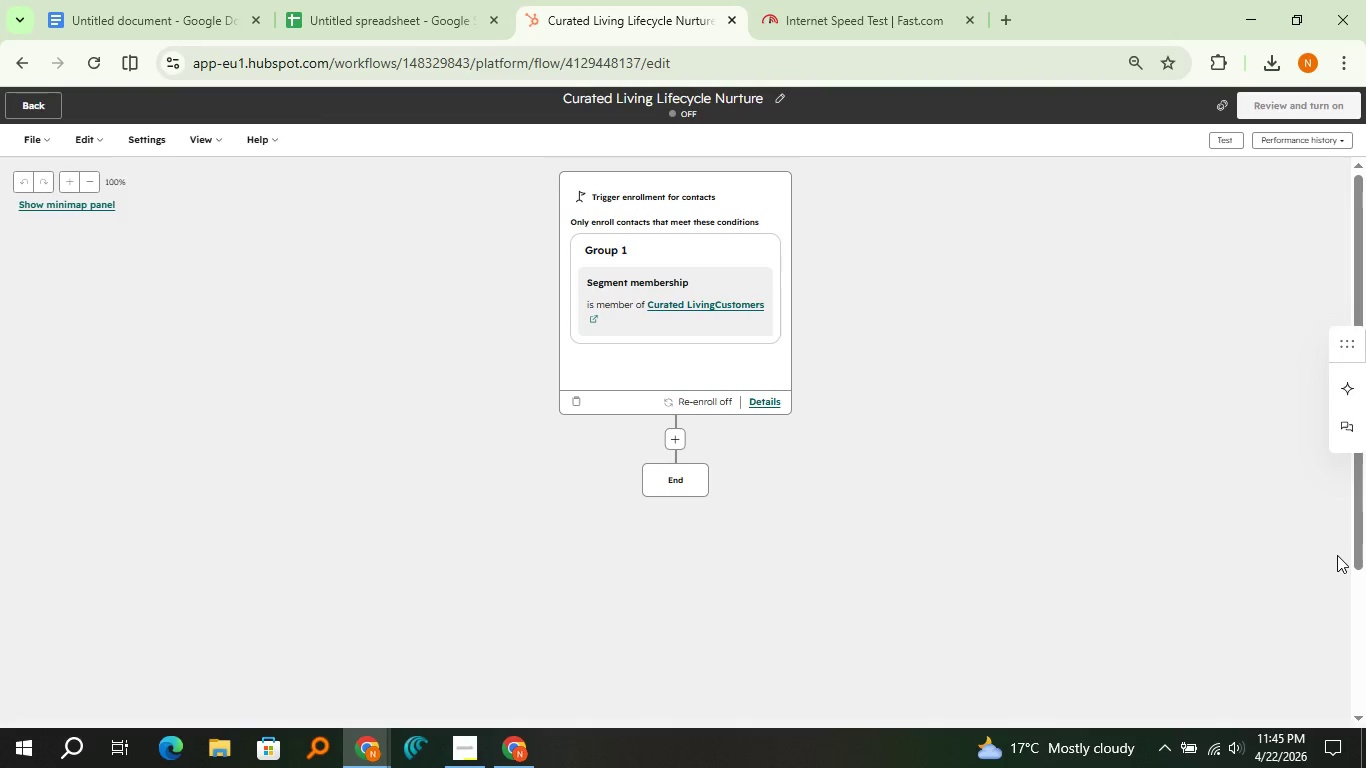 
left_click([679, 443])
 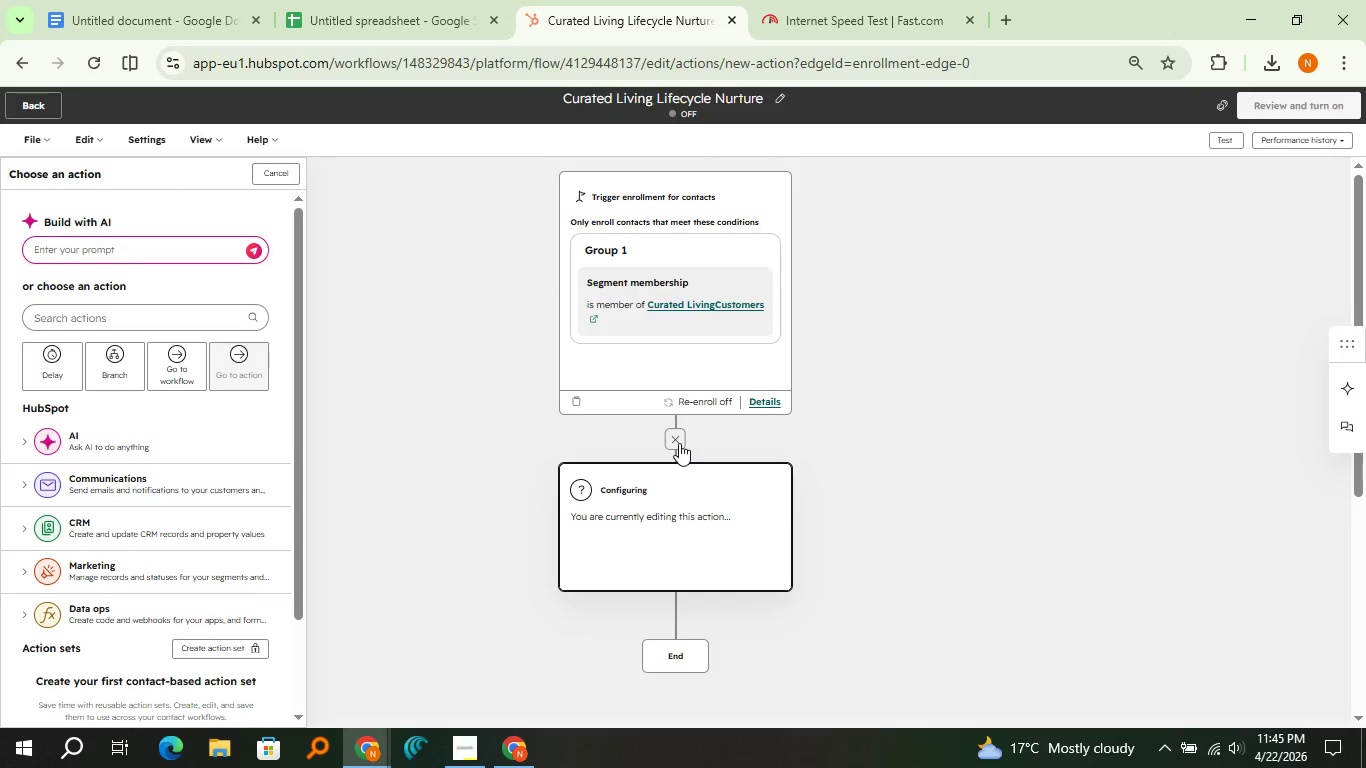 
wait(12.33)
 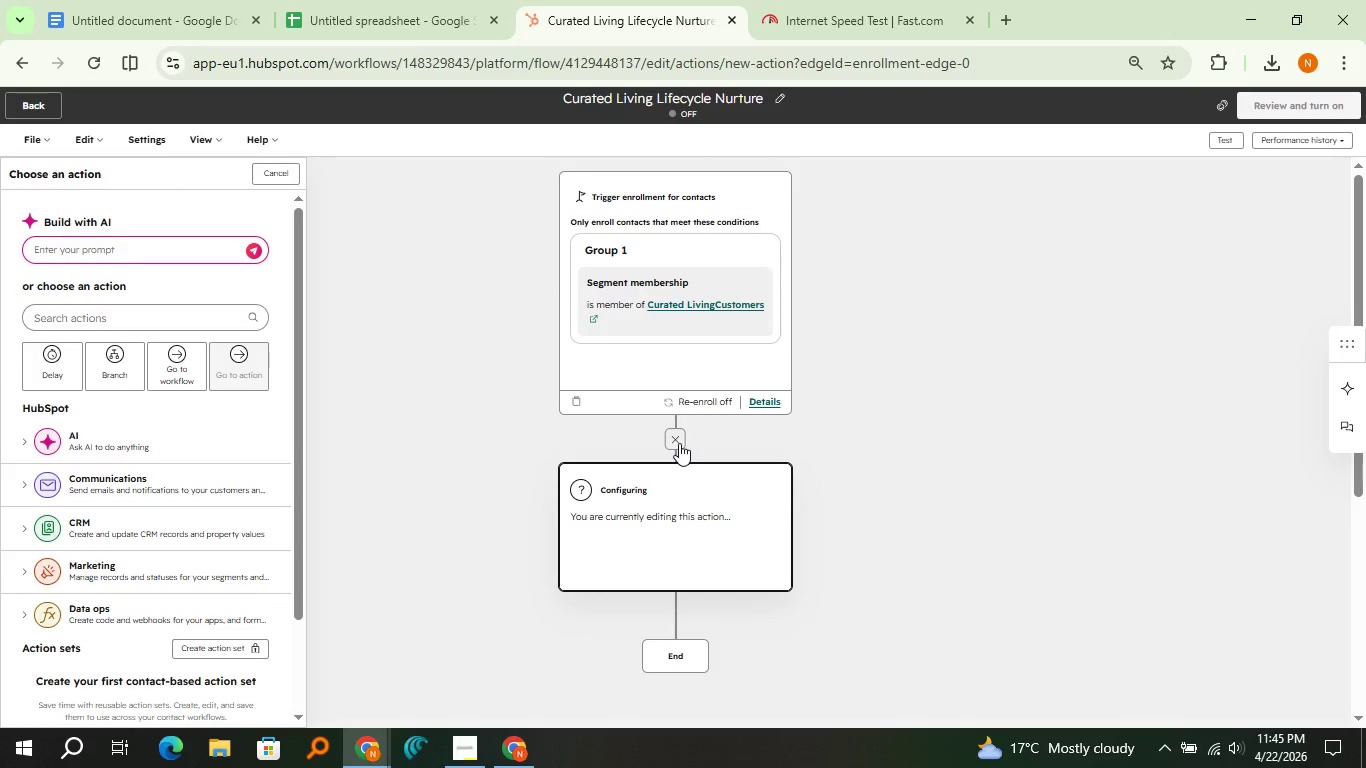 
left_click([179, 483])
 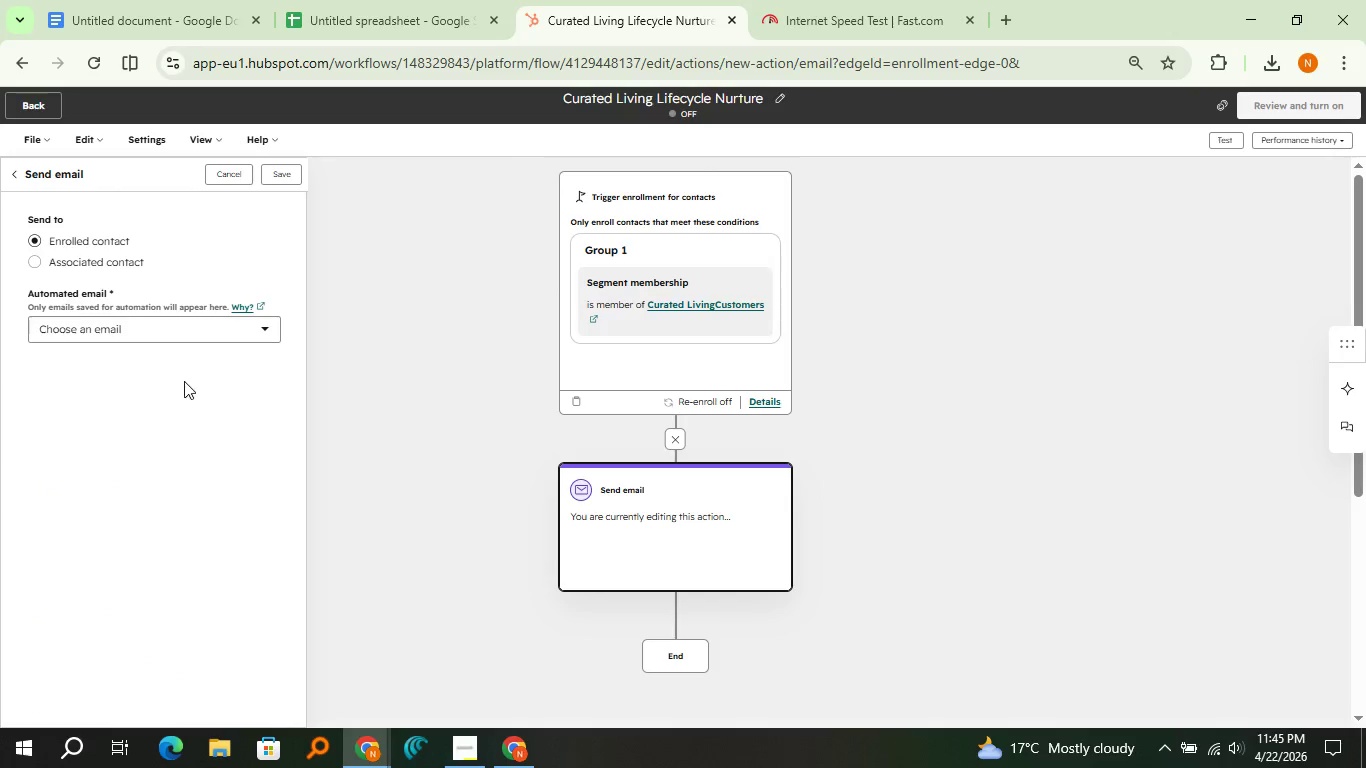 
left_click([207, 331])
 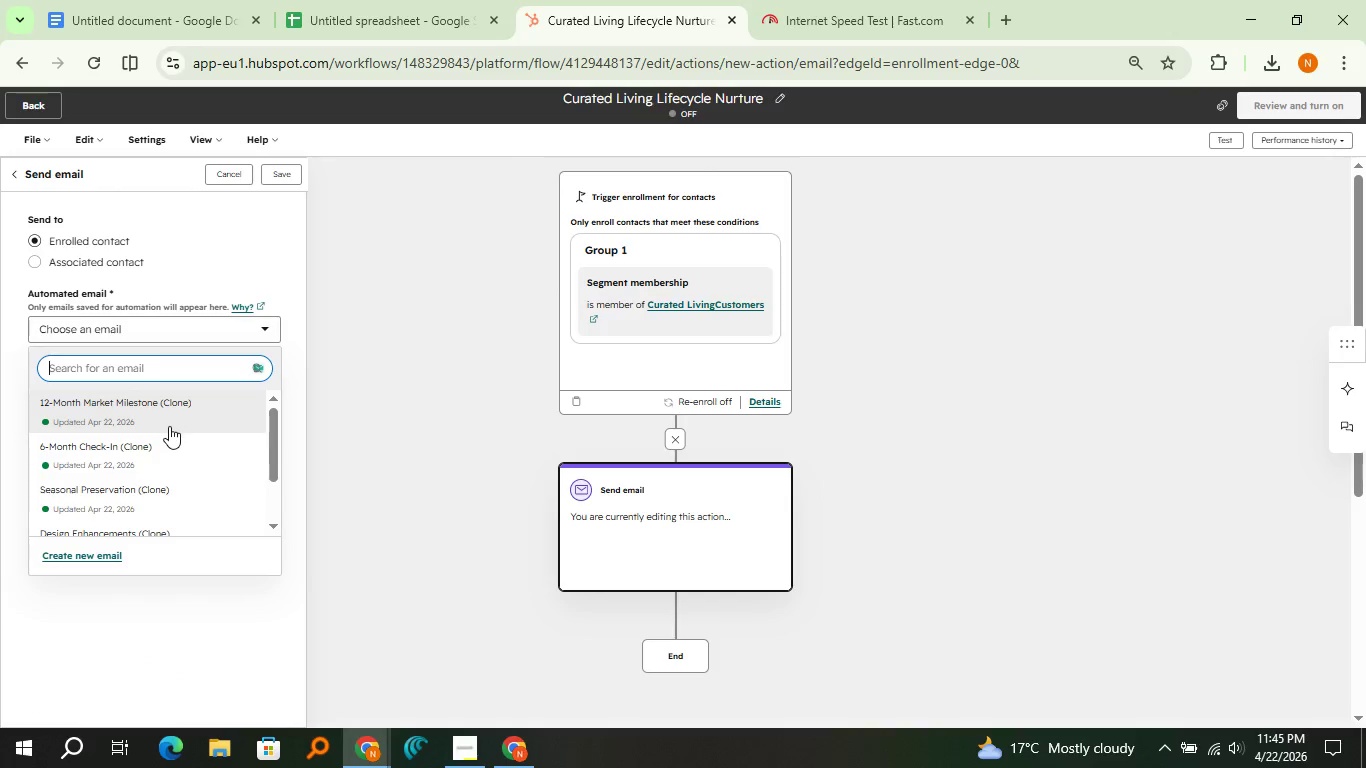 
scroll: coordinate [169, 436], scroll_direction: down, amount: 3.0
 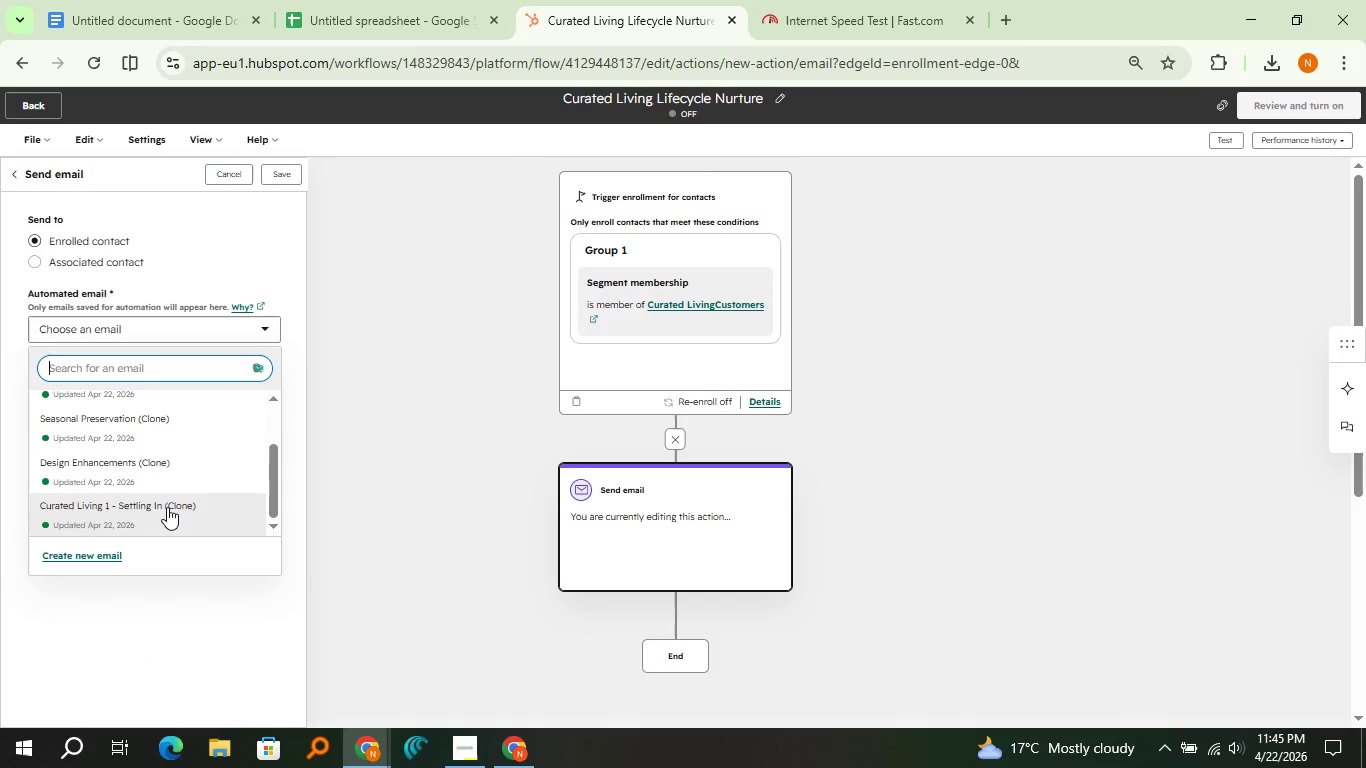 
left_click([167, 507])
 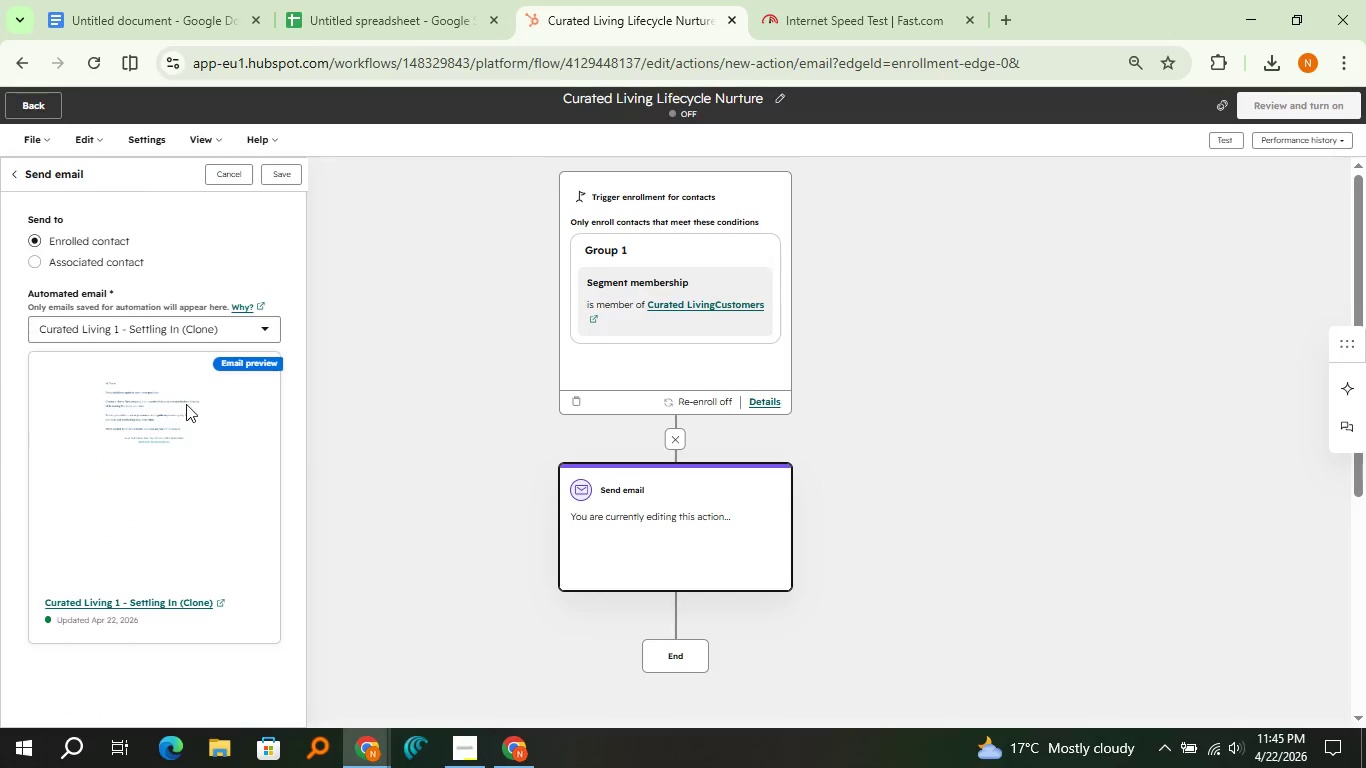 
left_click([289, 175])
 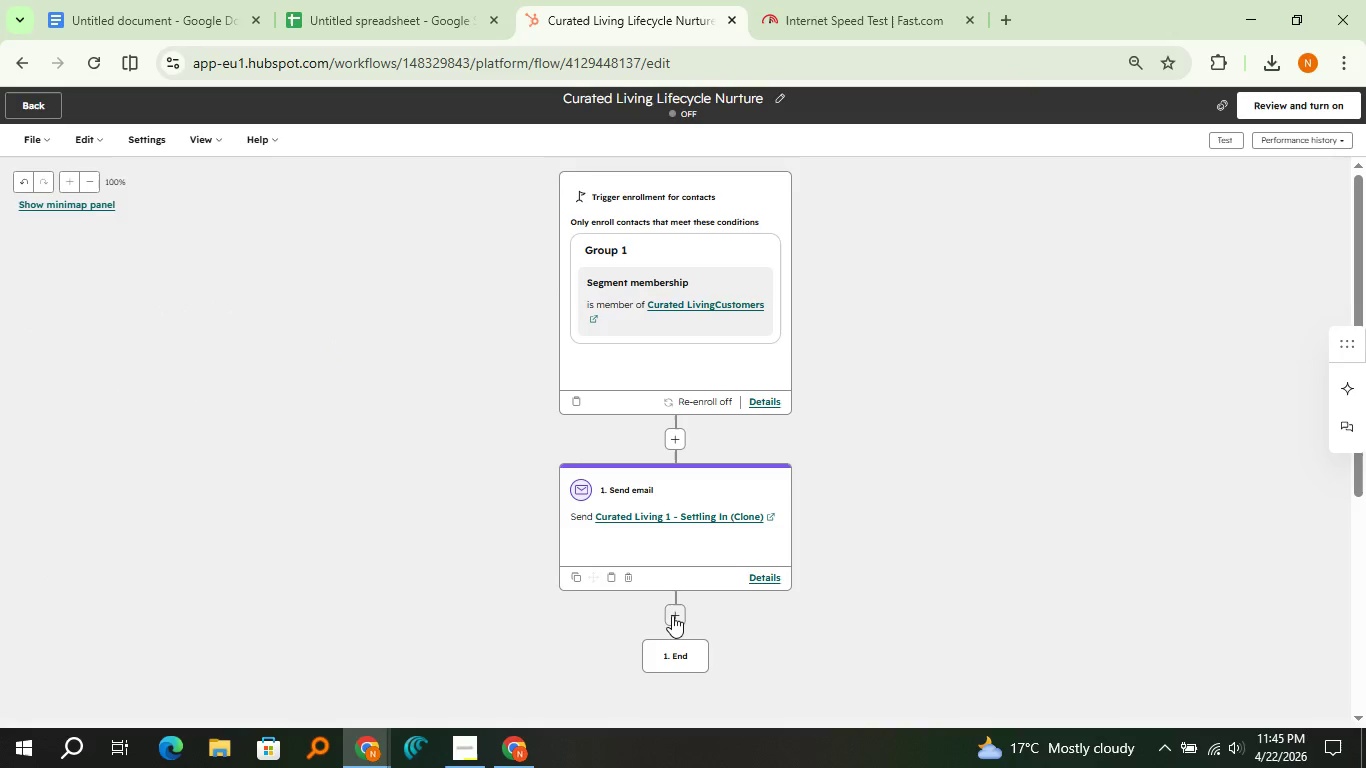 
wait(8.0)
 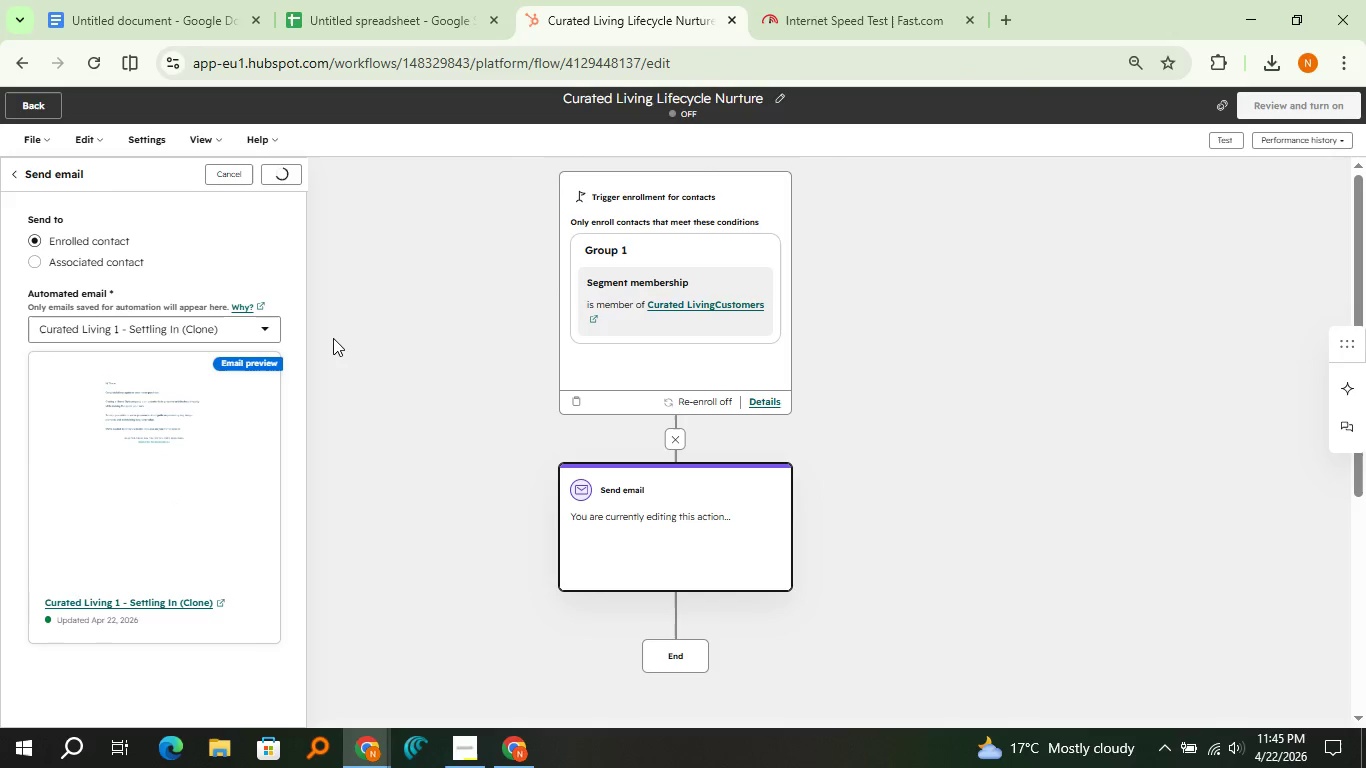 
left_click([672, 615])
 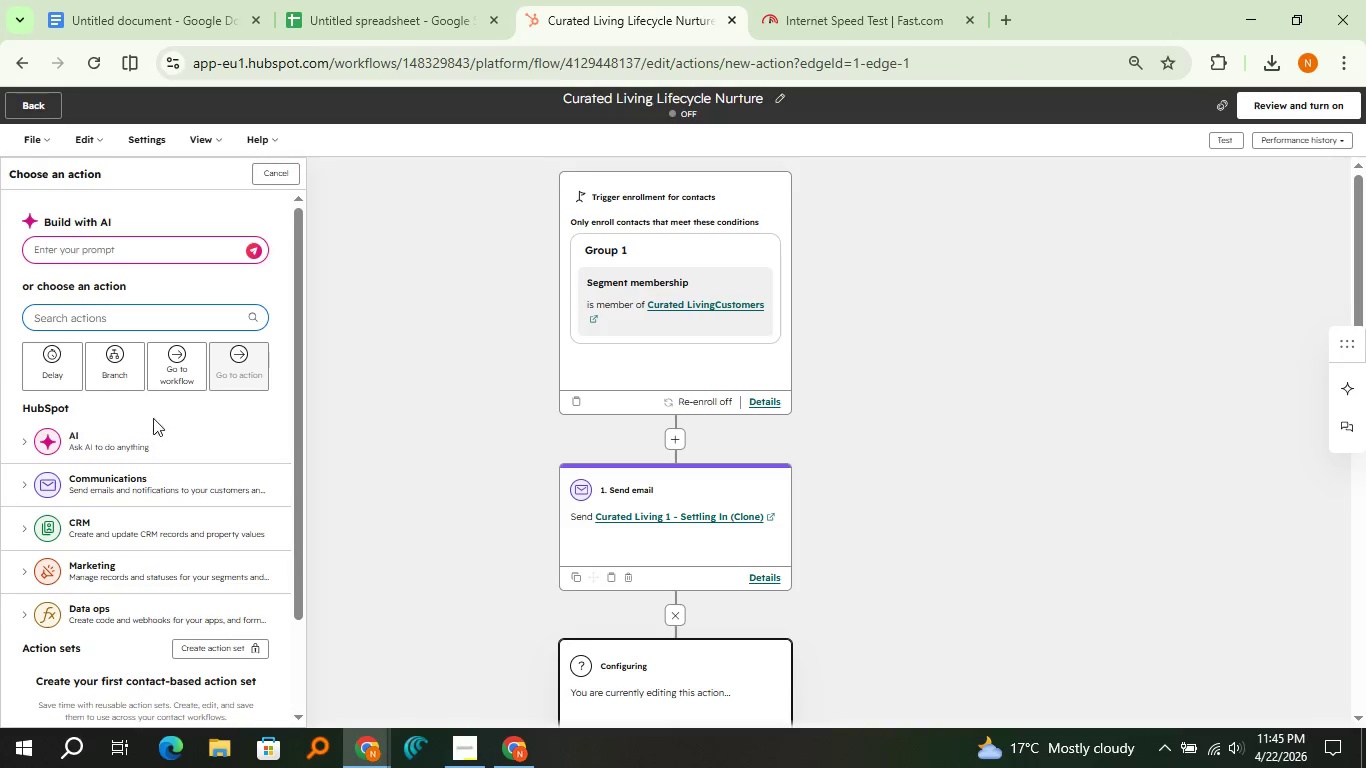 
left_click([64, 360])
 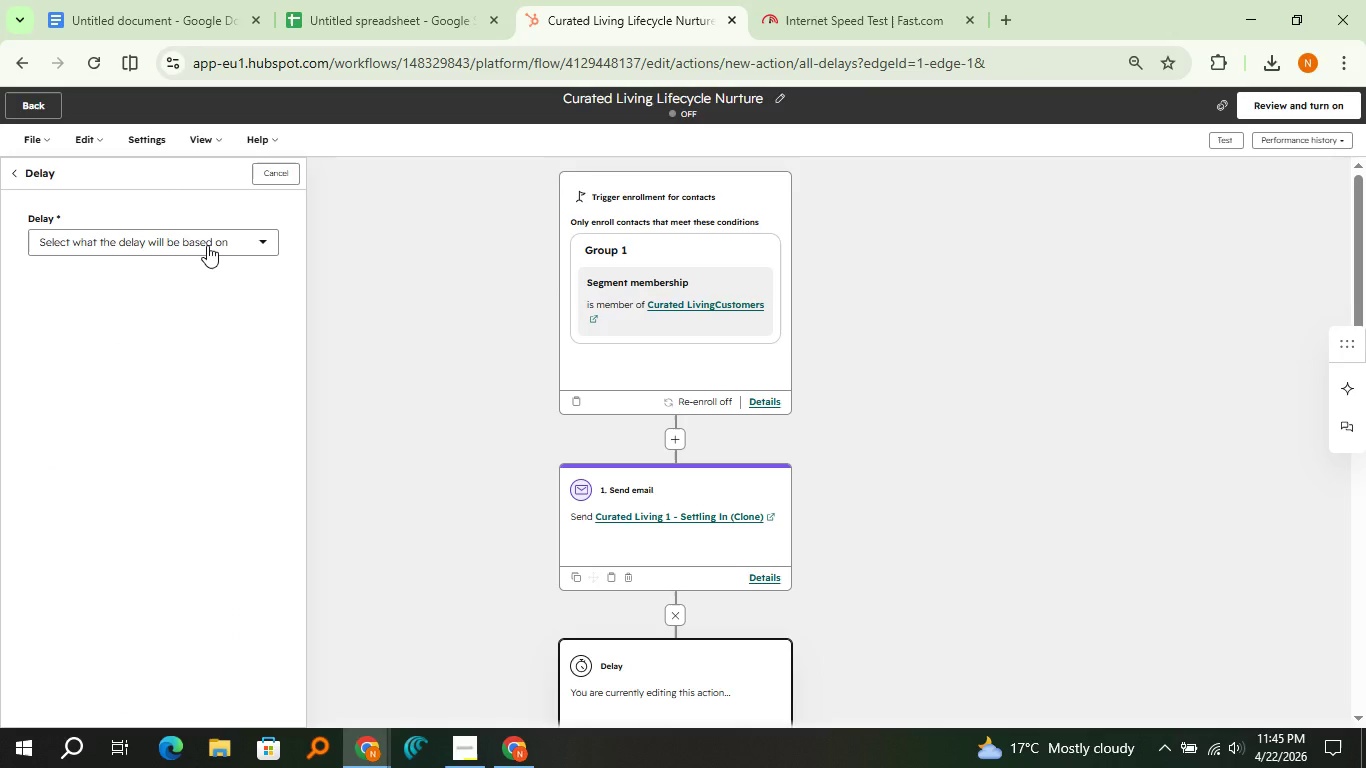 
left_click([207, 245])
 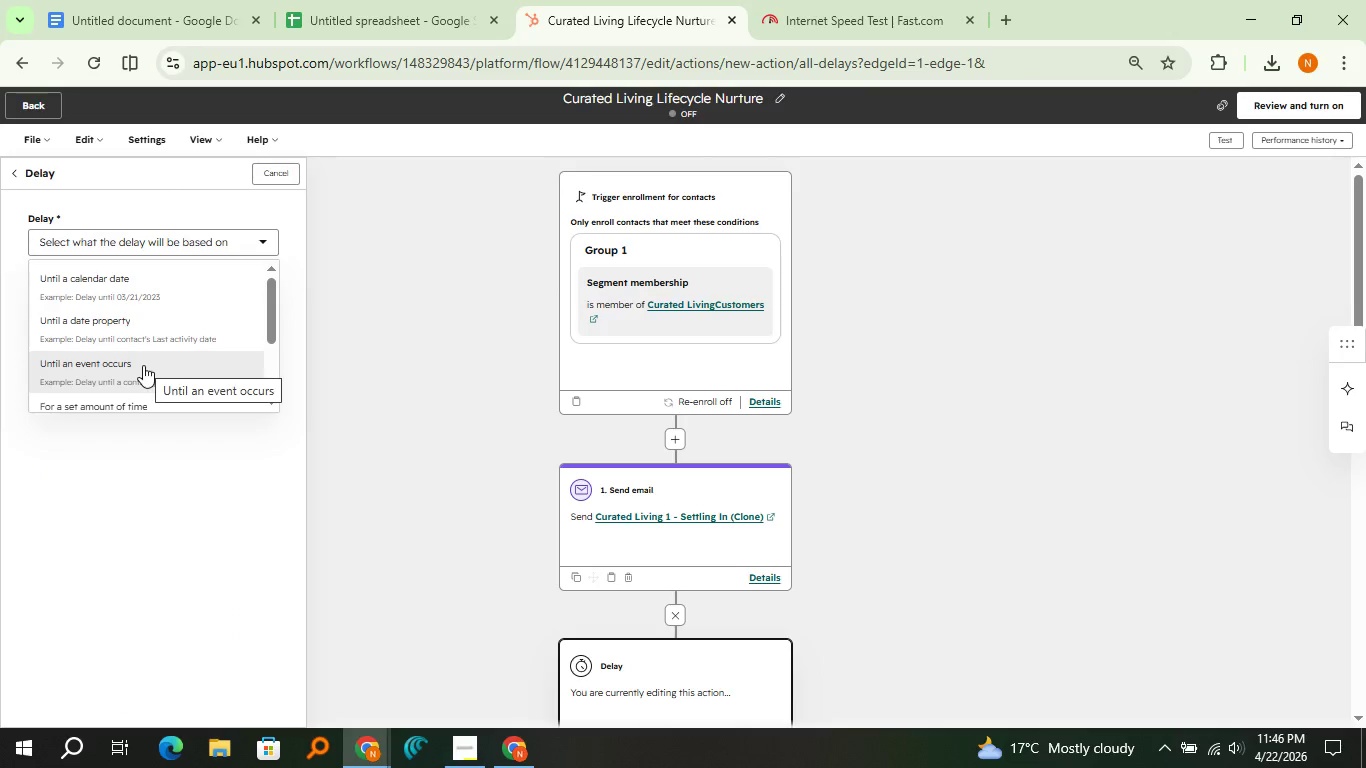 
left_click([134, 396])
 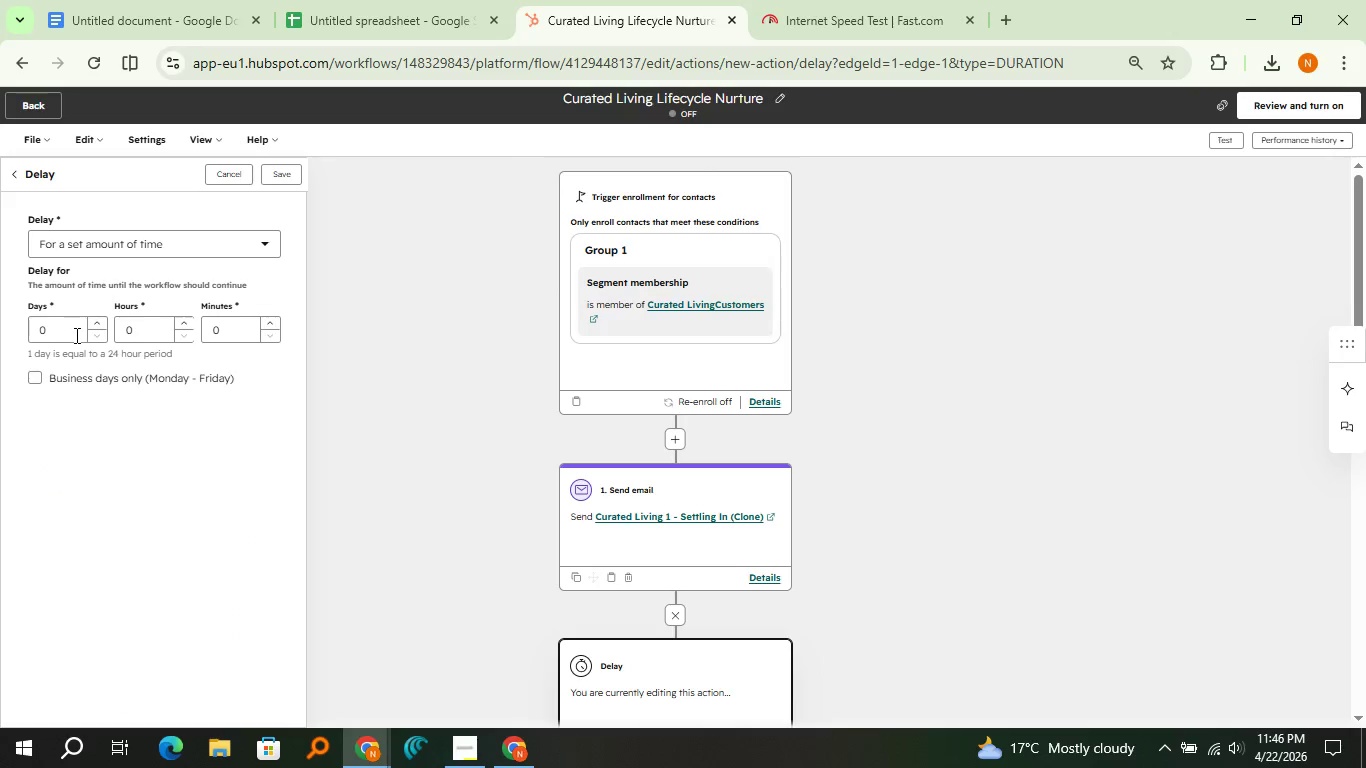 
left_click([75, 335])
 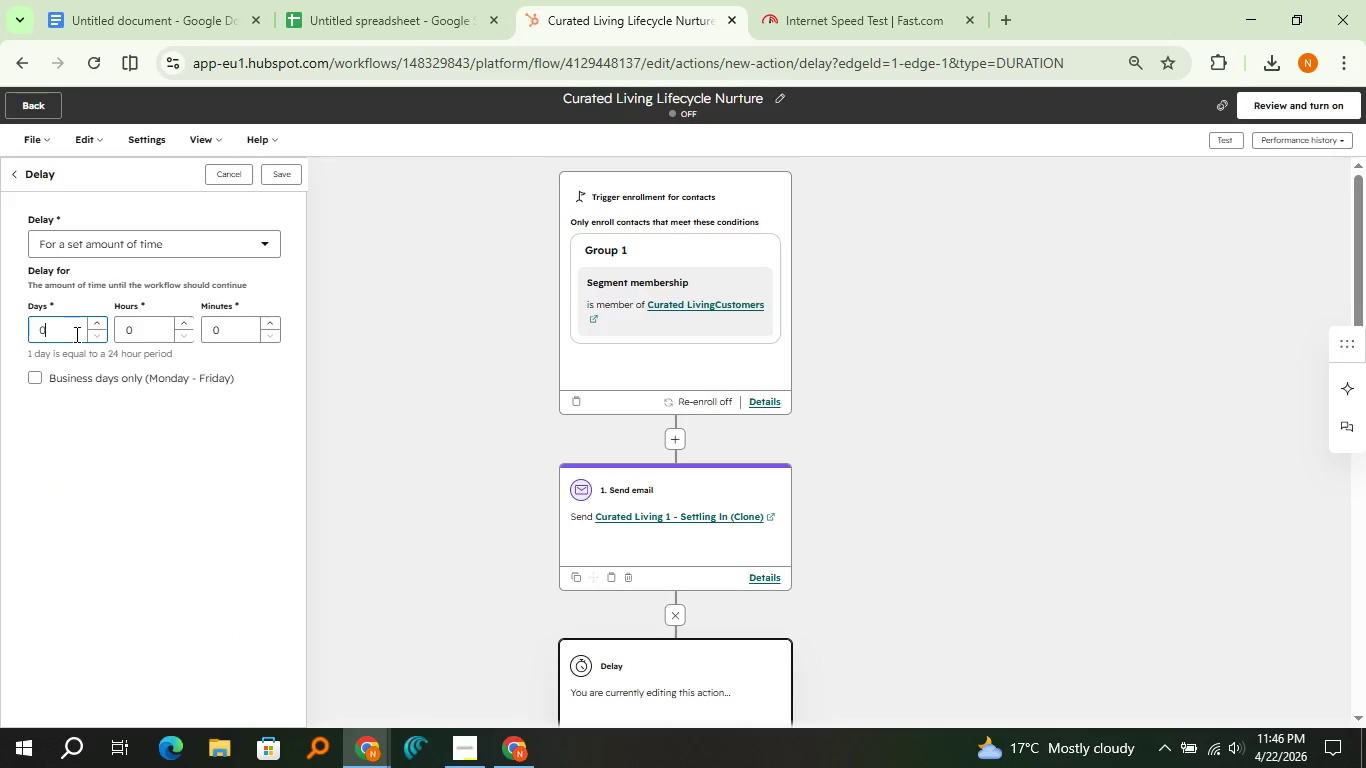 
key(ArrowLeft)
 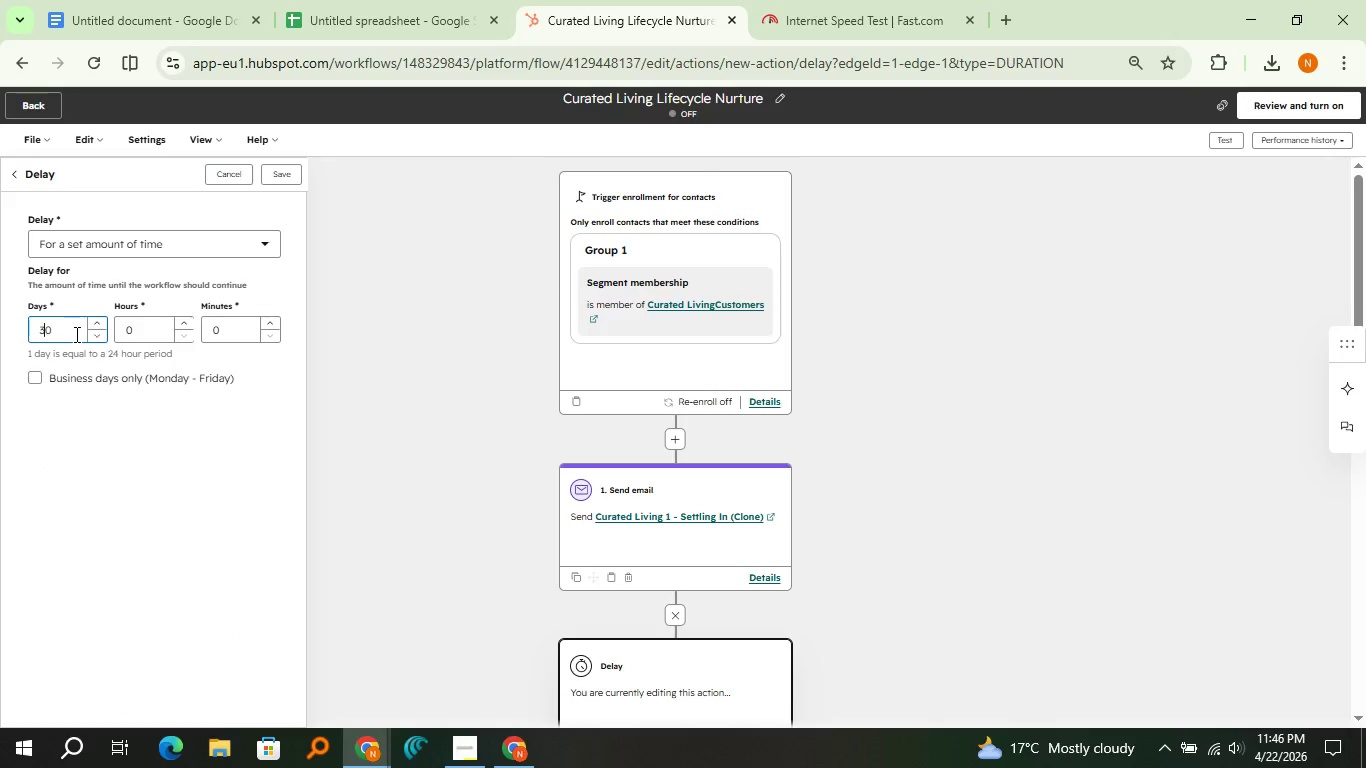 
key(3)
 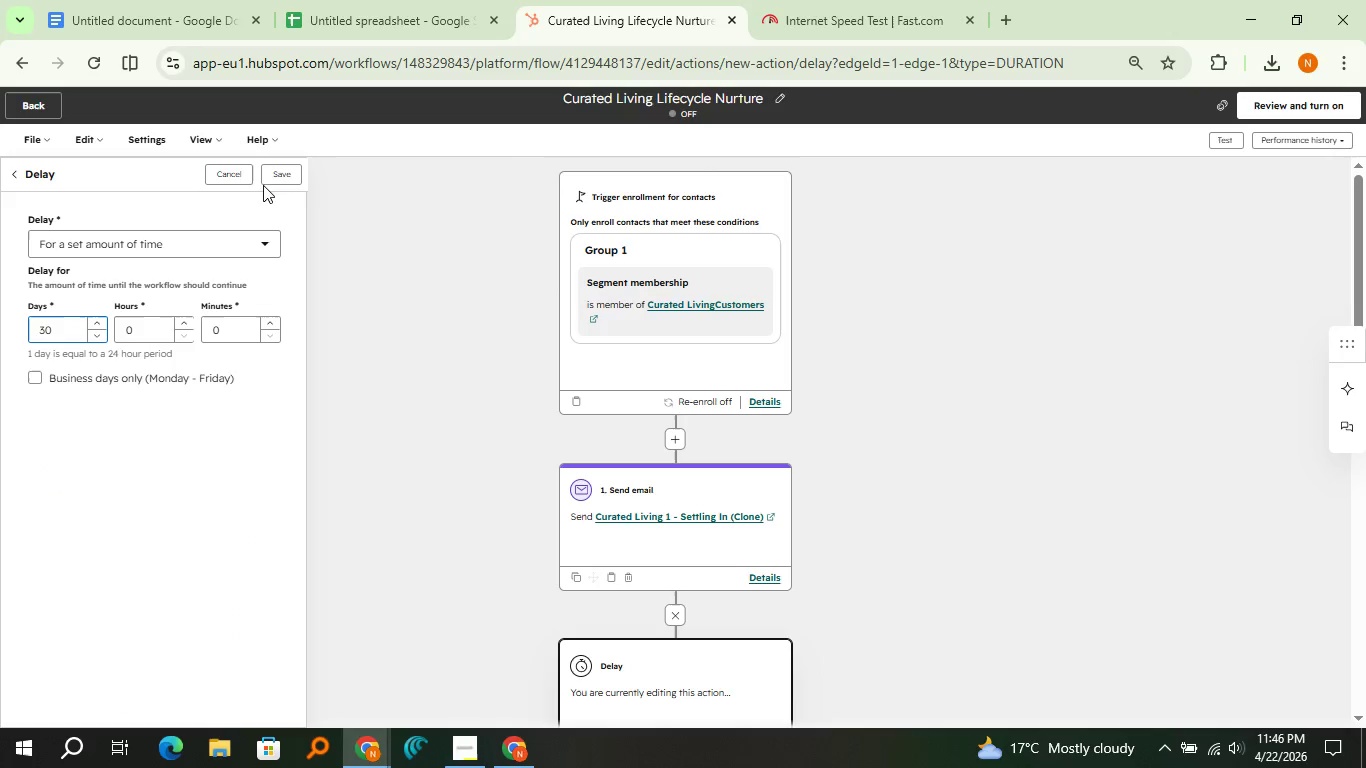 
left_click([279, 209])
 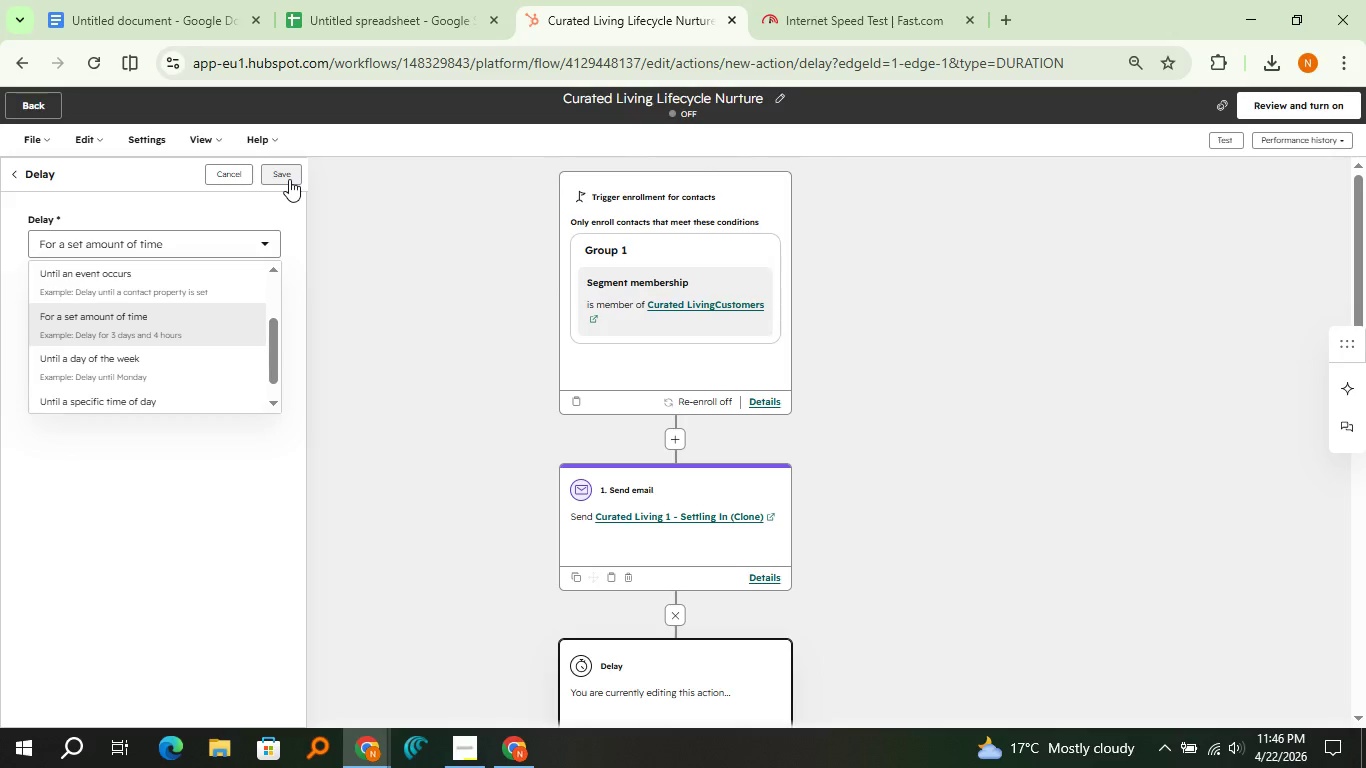 
left_click([289, 179])
 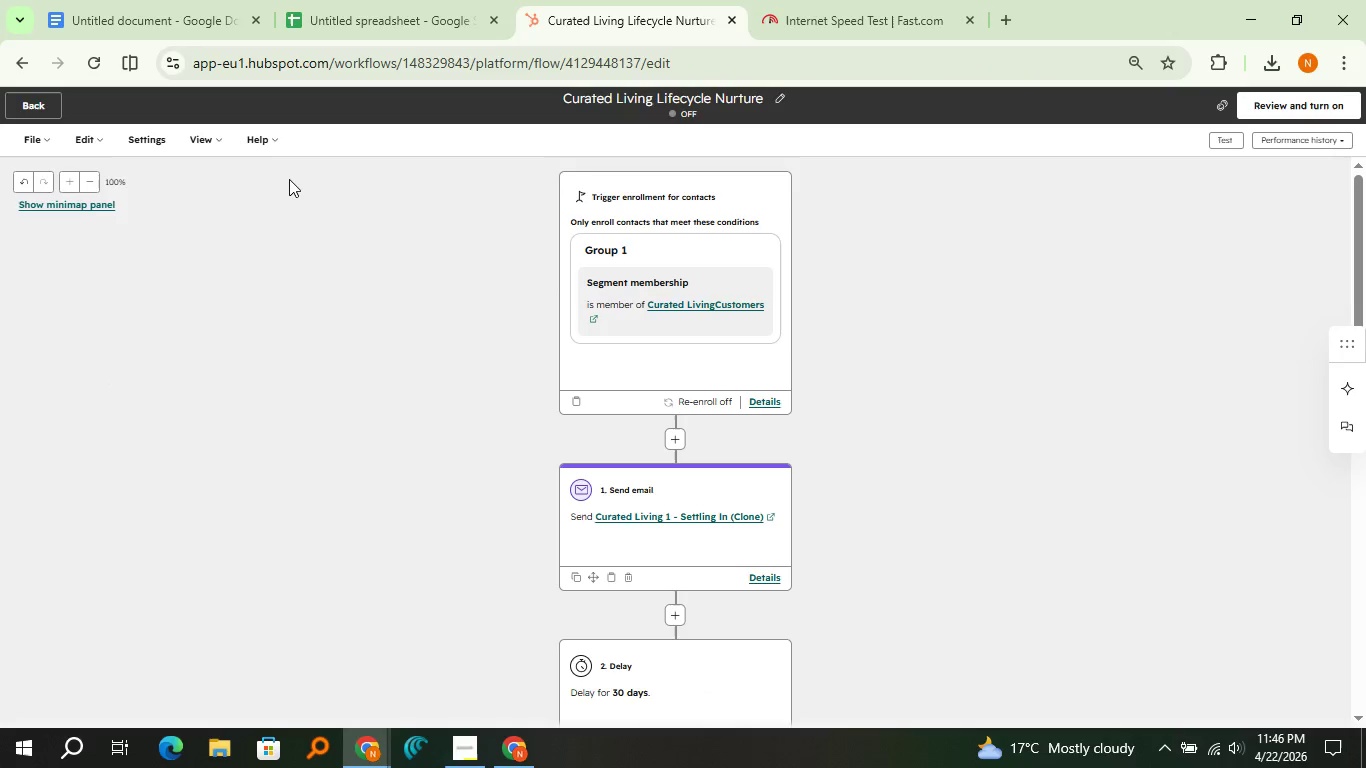 
scroll: coordinate [476, 464], scroll_direction: down, amount: 3.0
 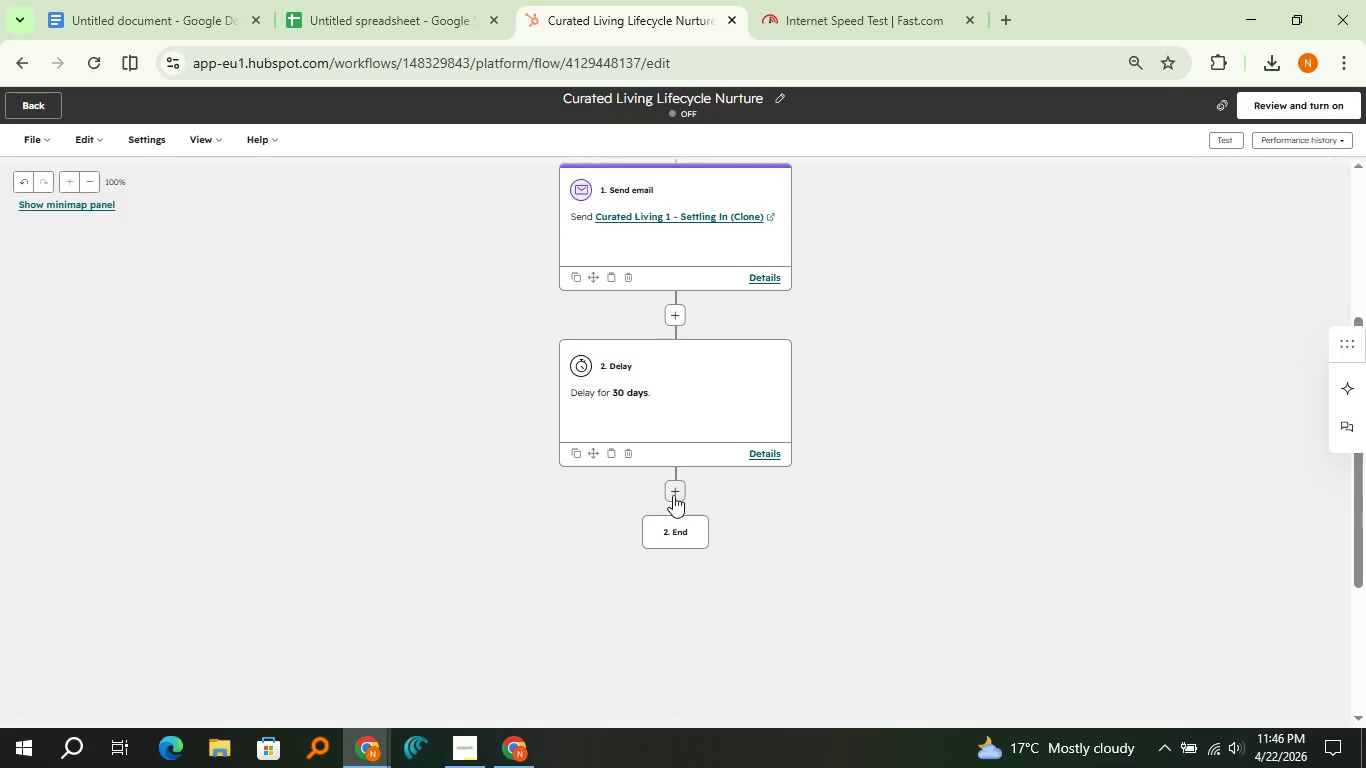 
left_click([673, 495])
 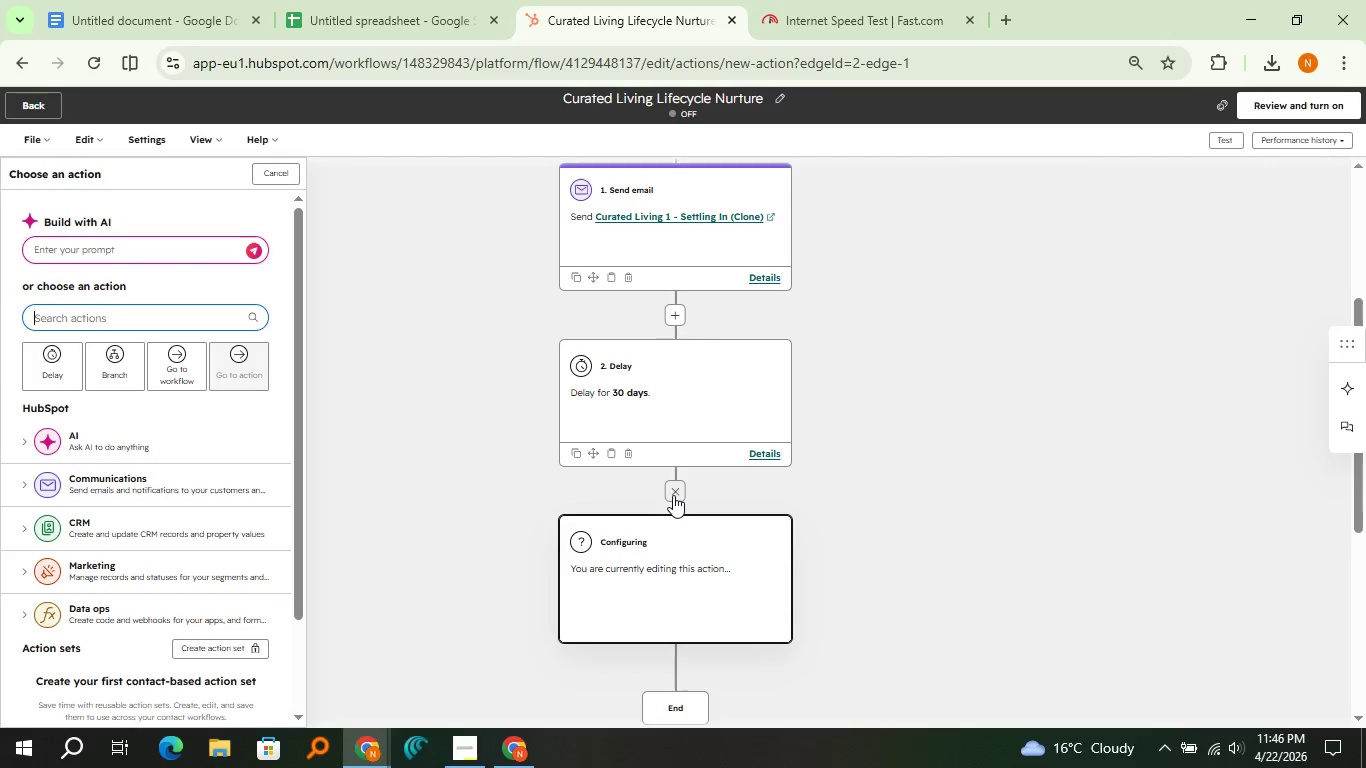 
wait(9.86)
 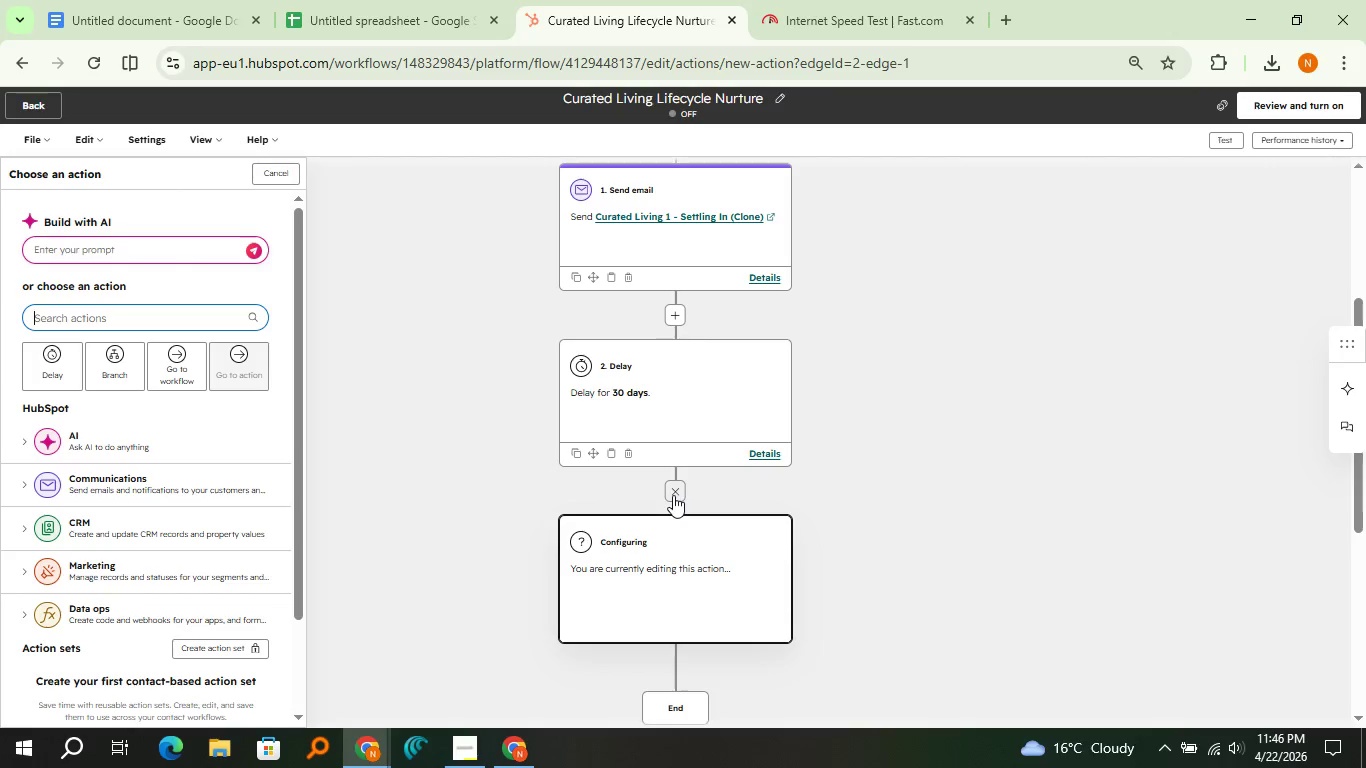 
left_click([255, 474])
 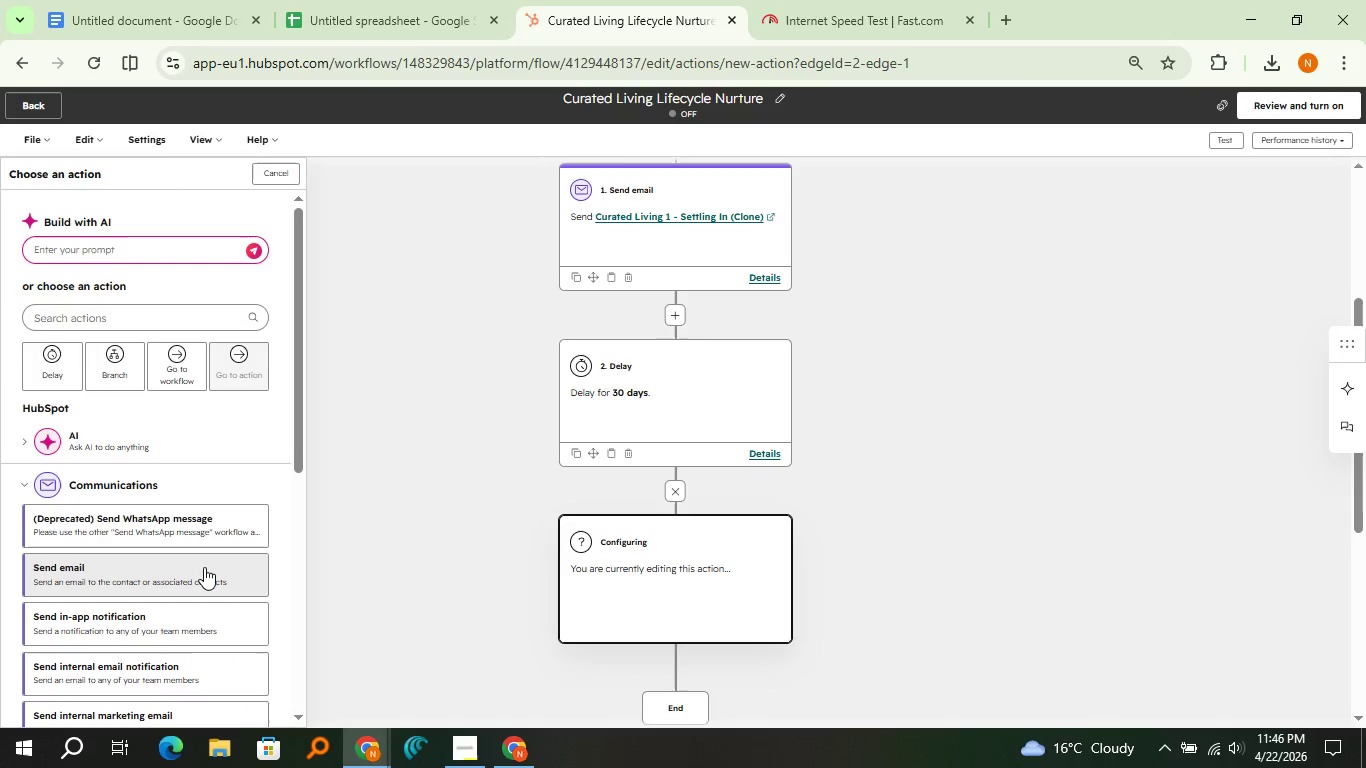 
left_click([204, 567])
 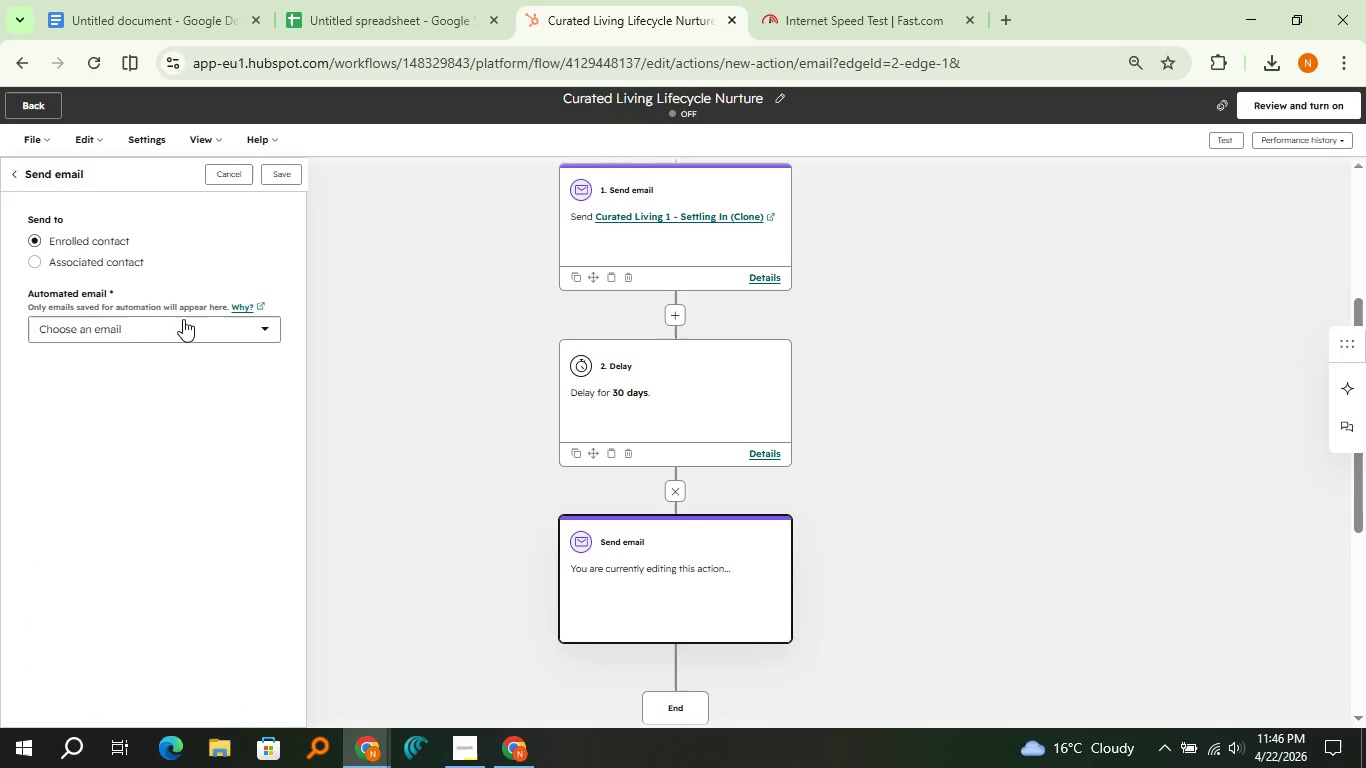 
left_click([183, 319])
 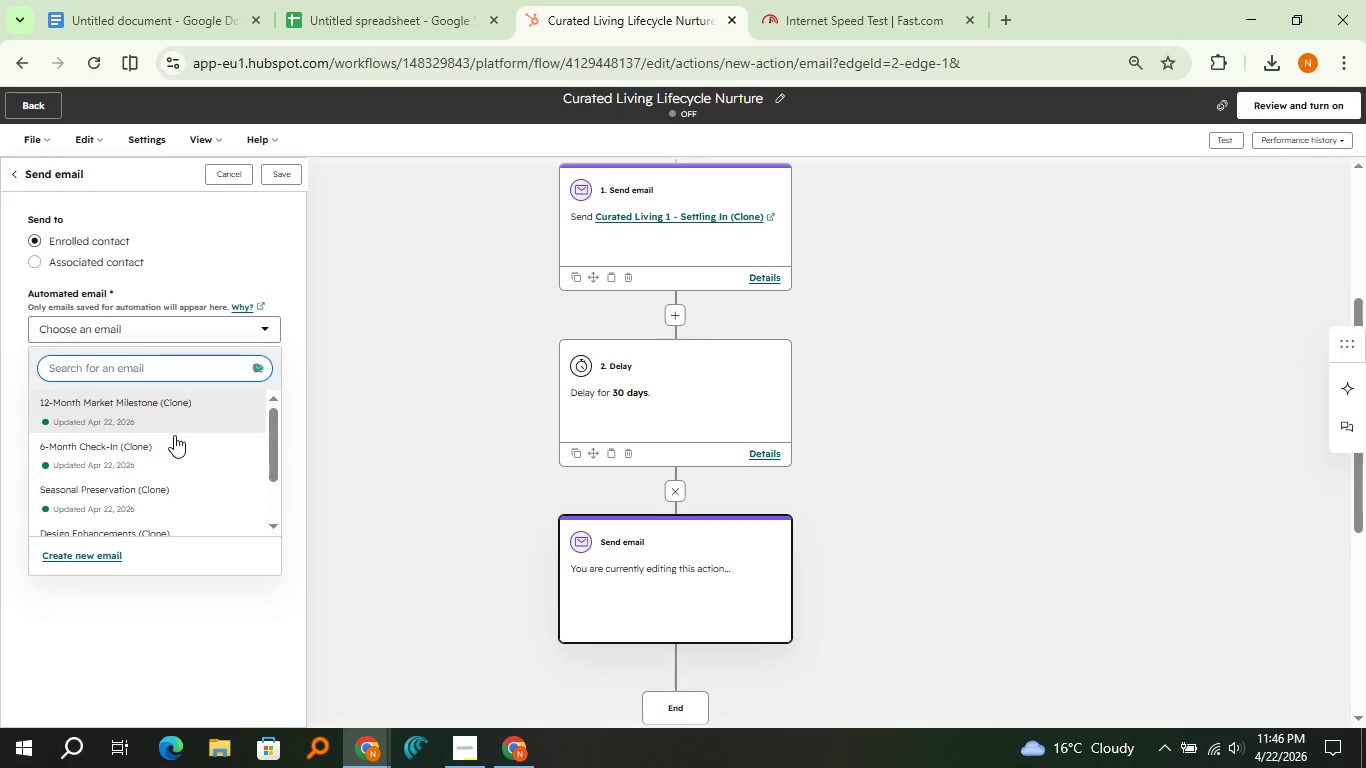 
mouse_move([164, 486])
 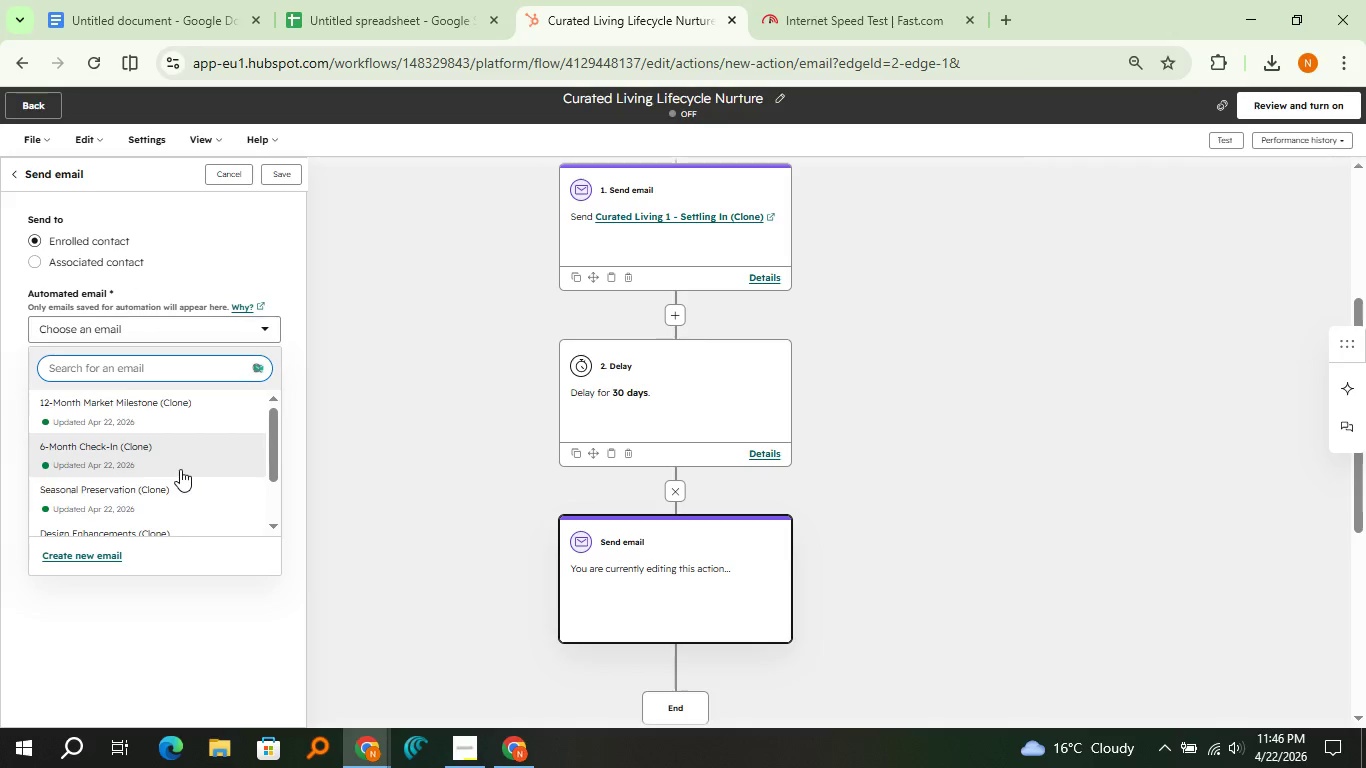 
scroll: coordinate [180, 469], scroll_direction: down, amount: 2.0
 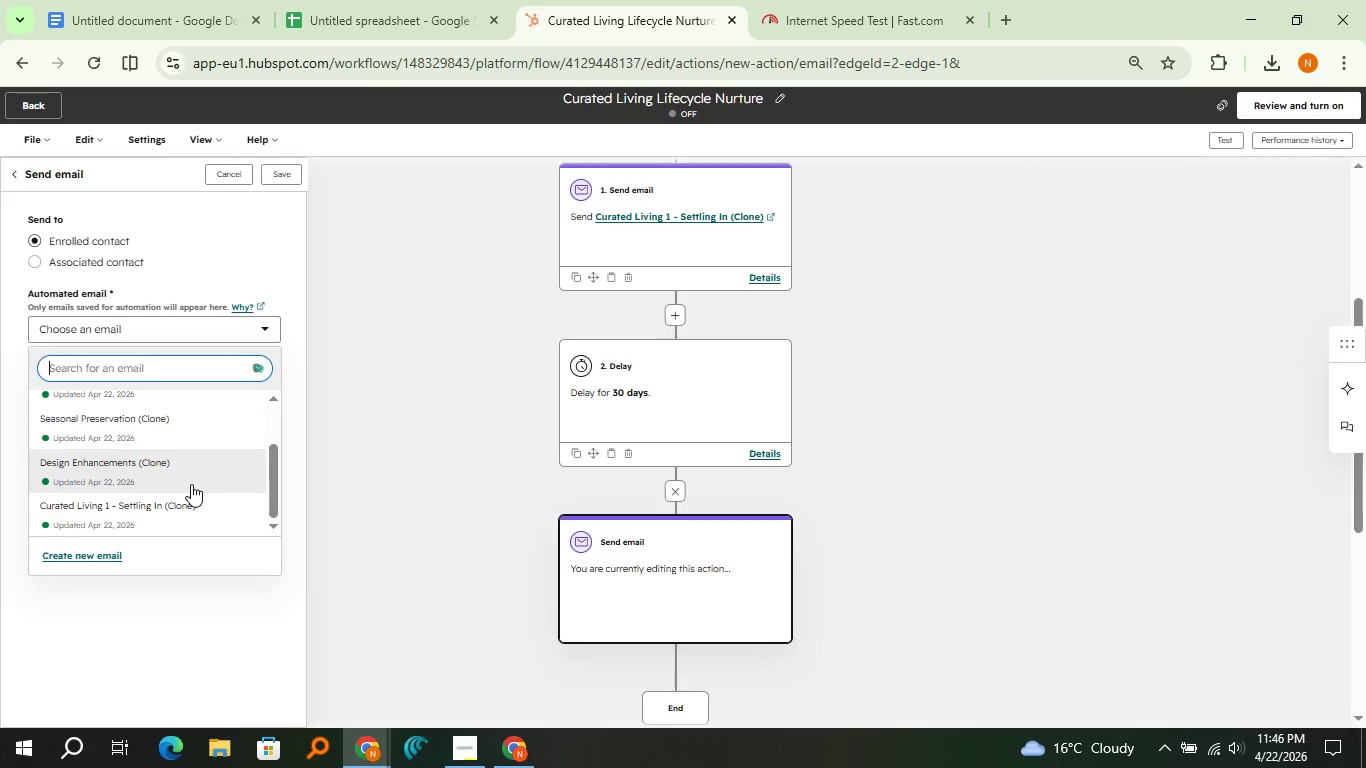 
left_click([191, 484])
 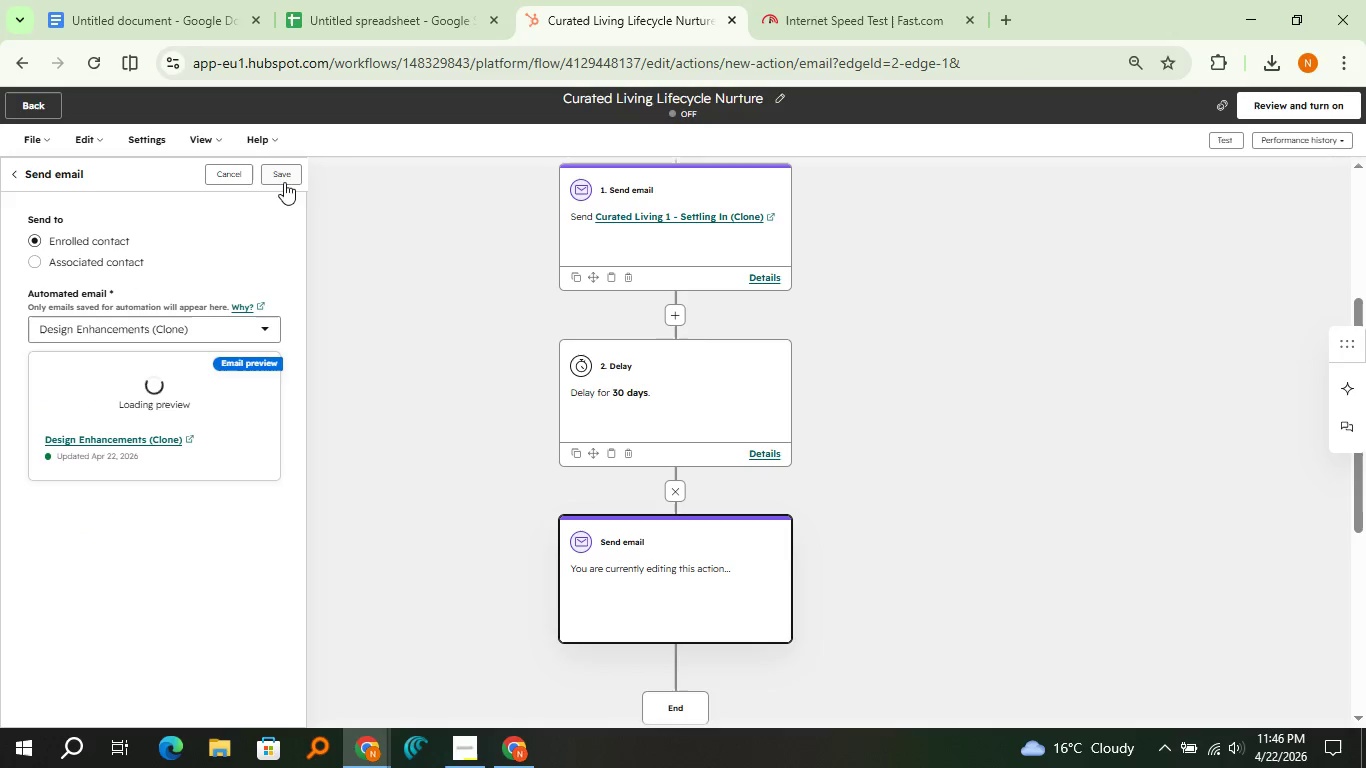 
left_click([288, 175])
 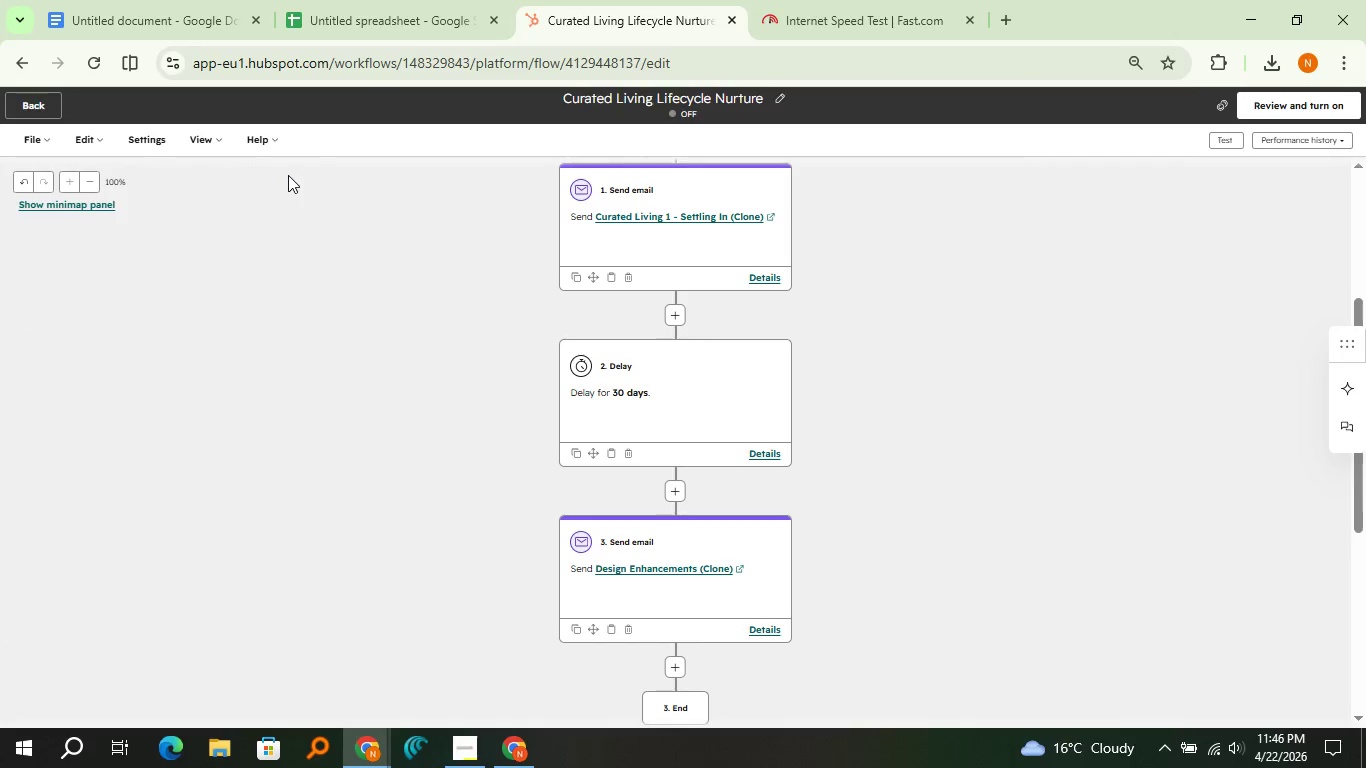 
wait(7.22)
 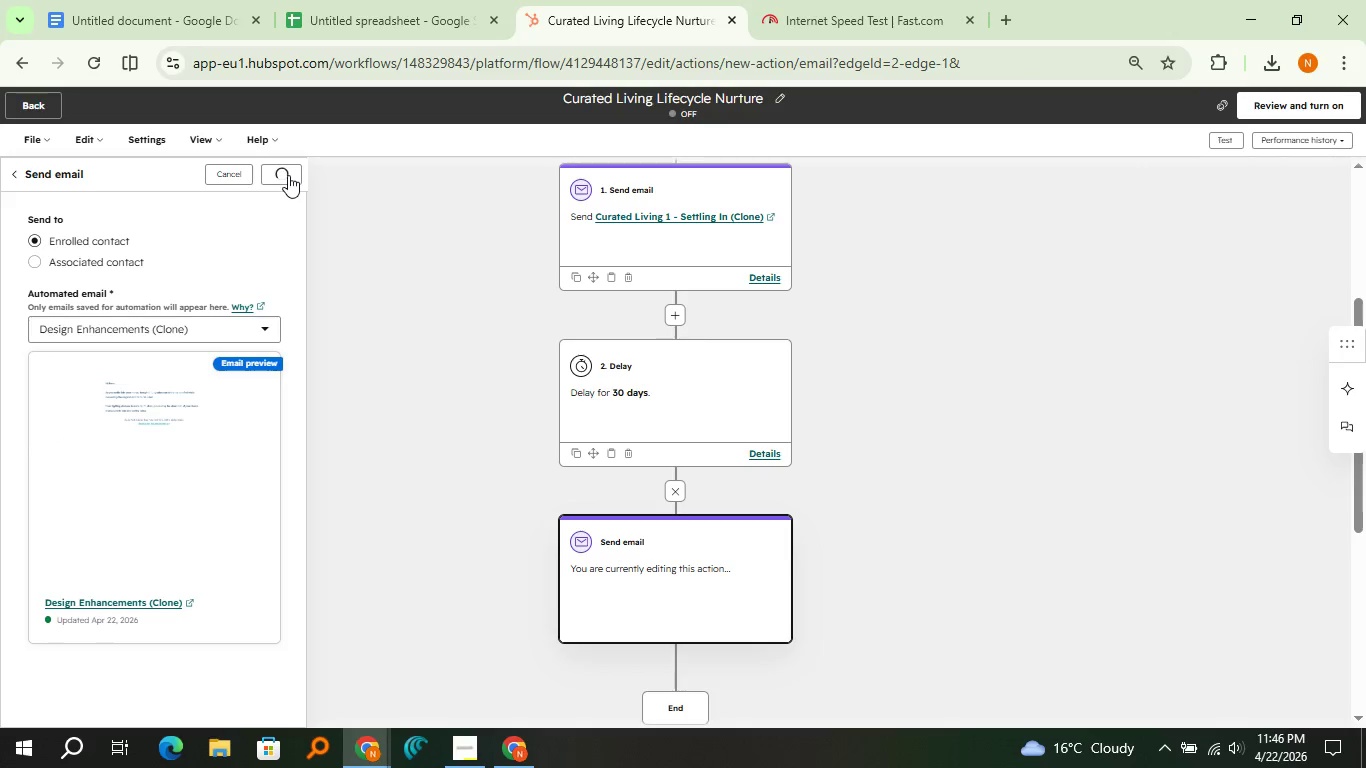 
left_click([675, 667])
 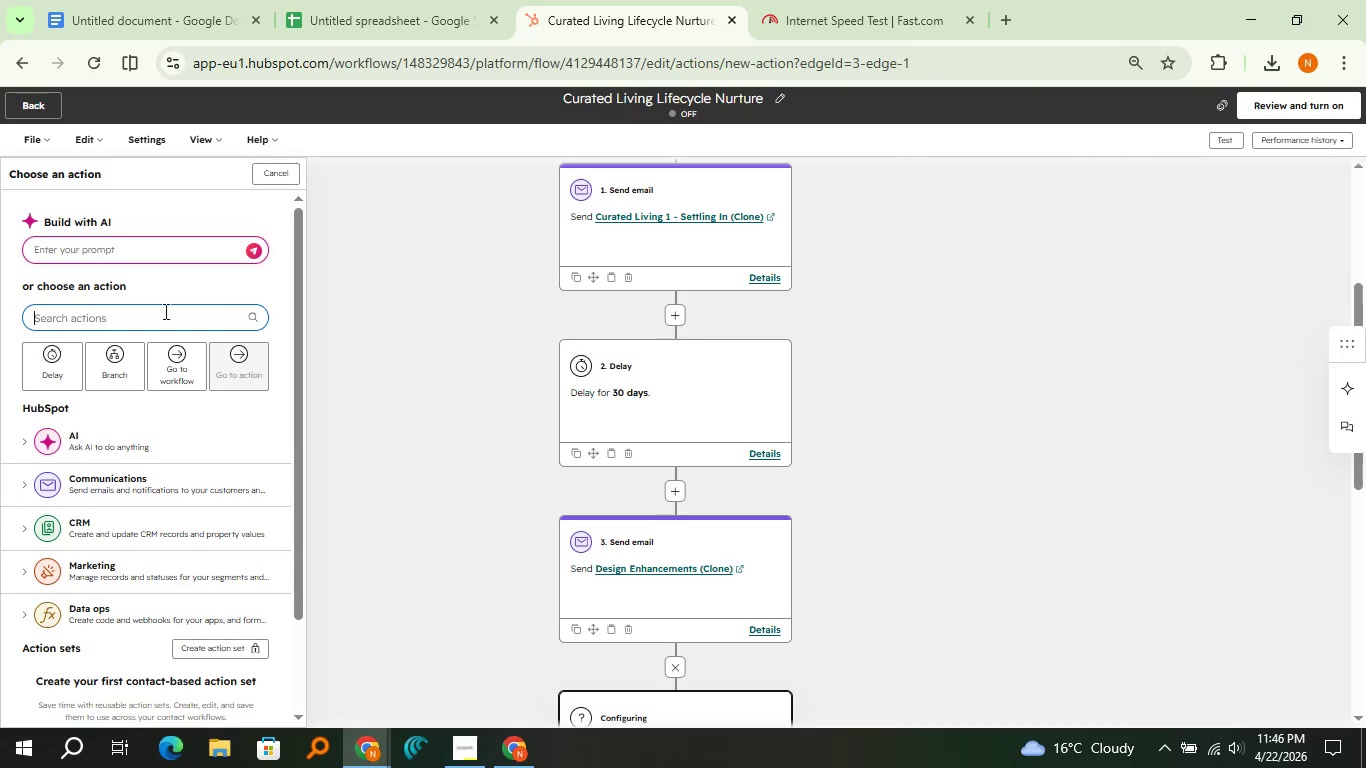 
left_click([65, 364])
 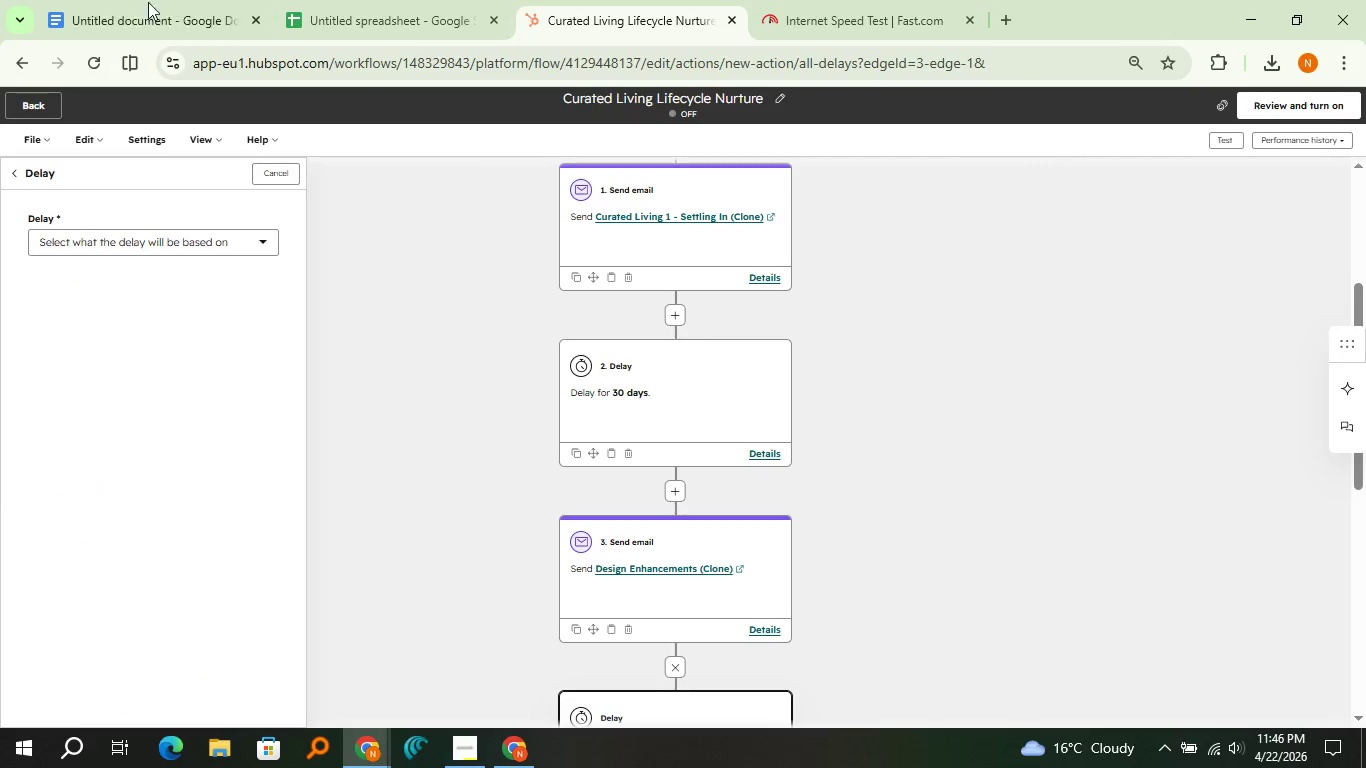 
left_click([152, 0])
 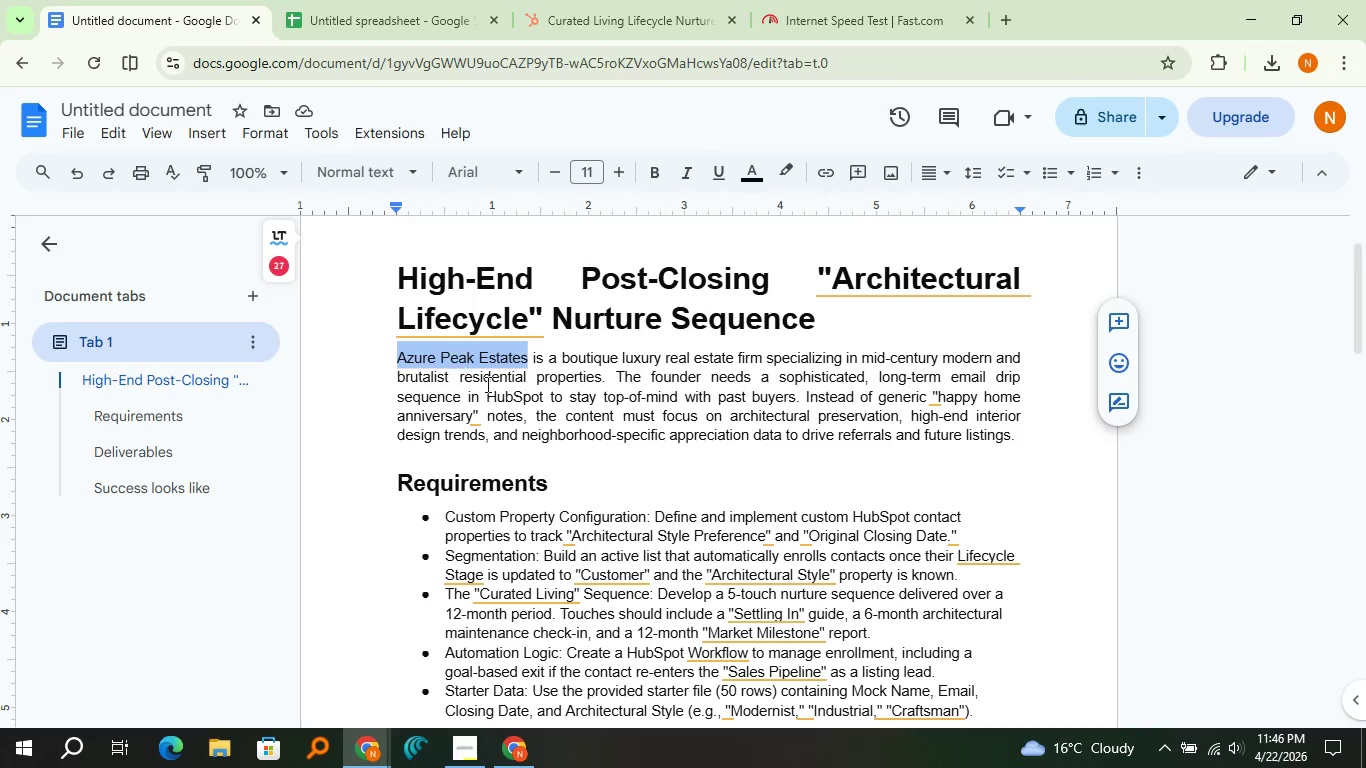 
scroll: coordinate [532, 418], scroll_direction: down, amount: 3.0
 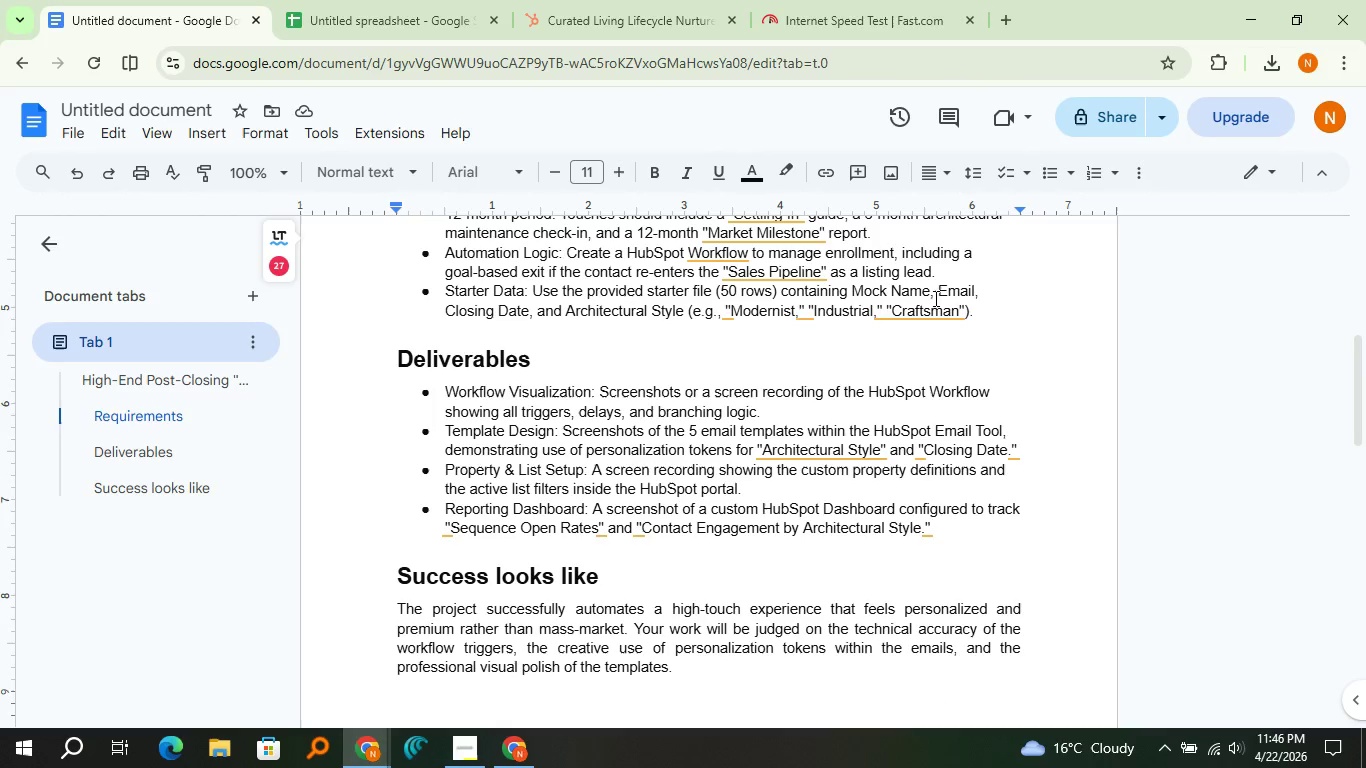 
wait(6.44)
 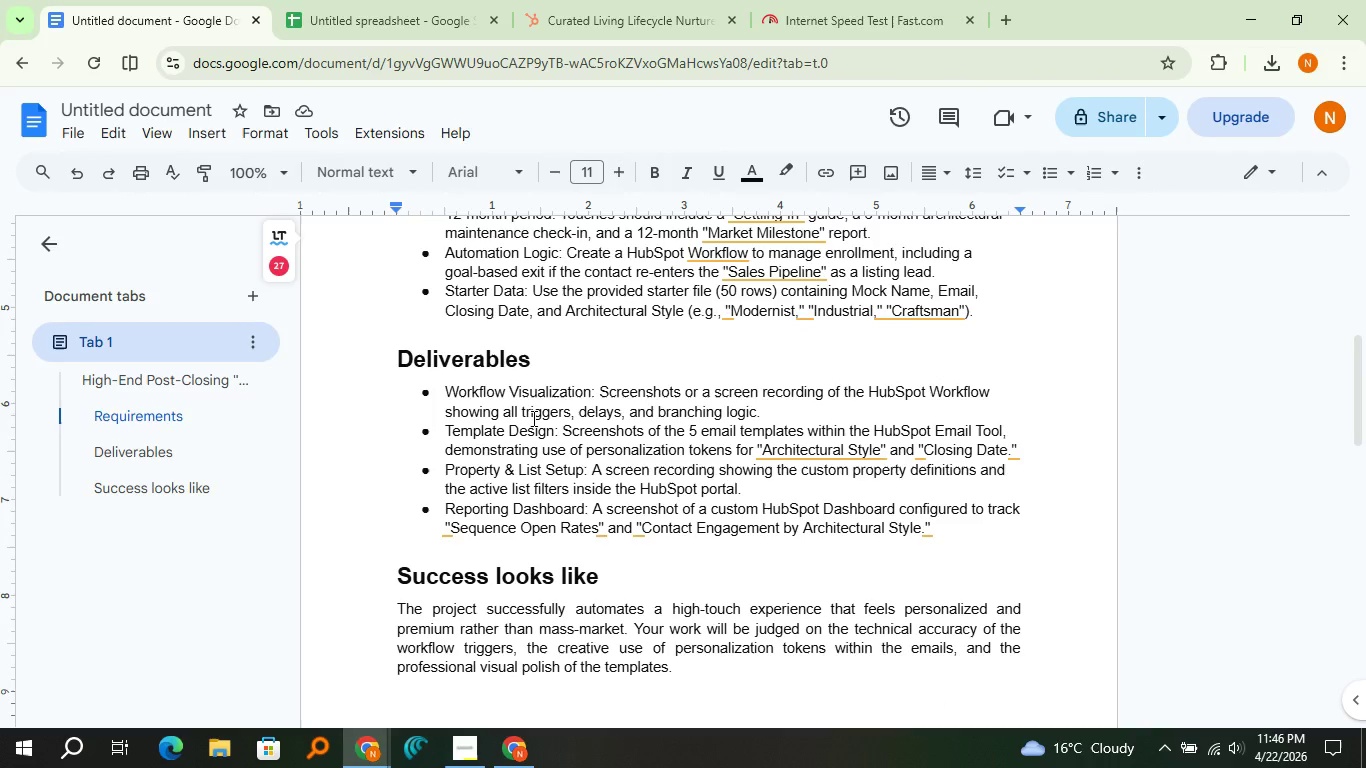 
left_click([615, 0])
 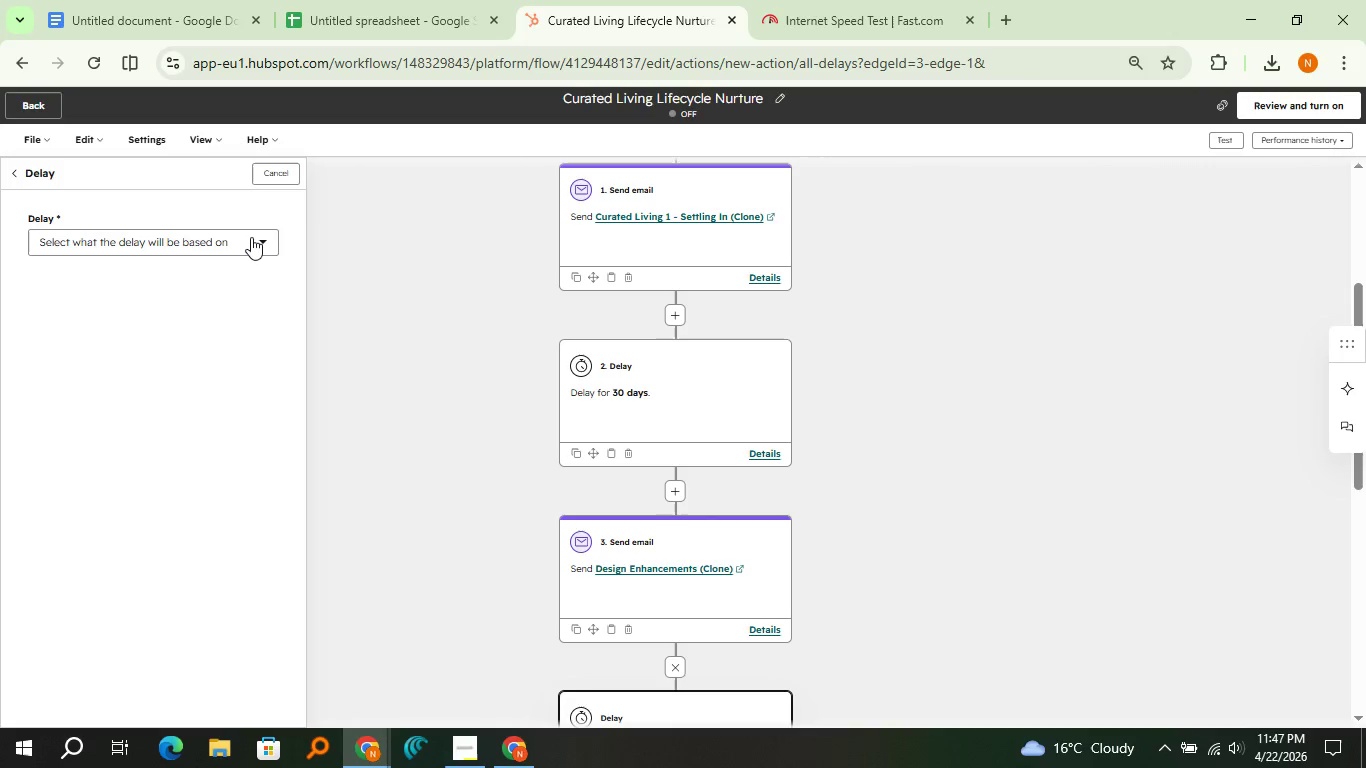 
left_click([251, 237])
 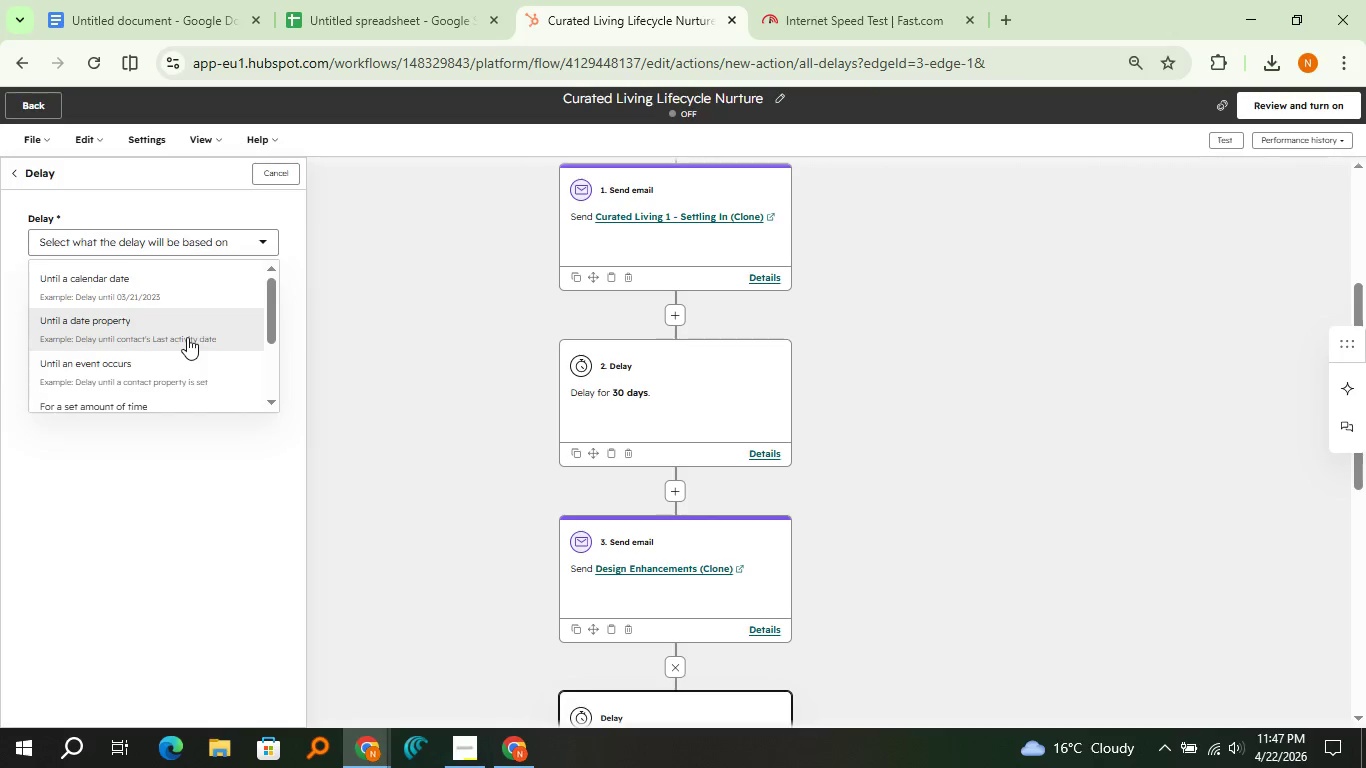 
scroll: coordinate [187, 337], scroll_direction: down, amount: 2.0
 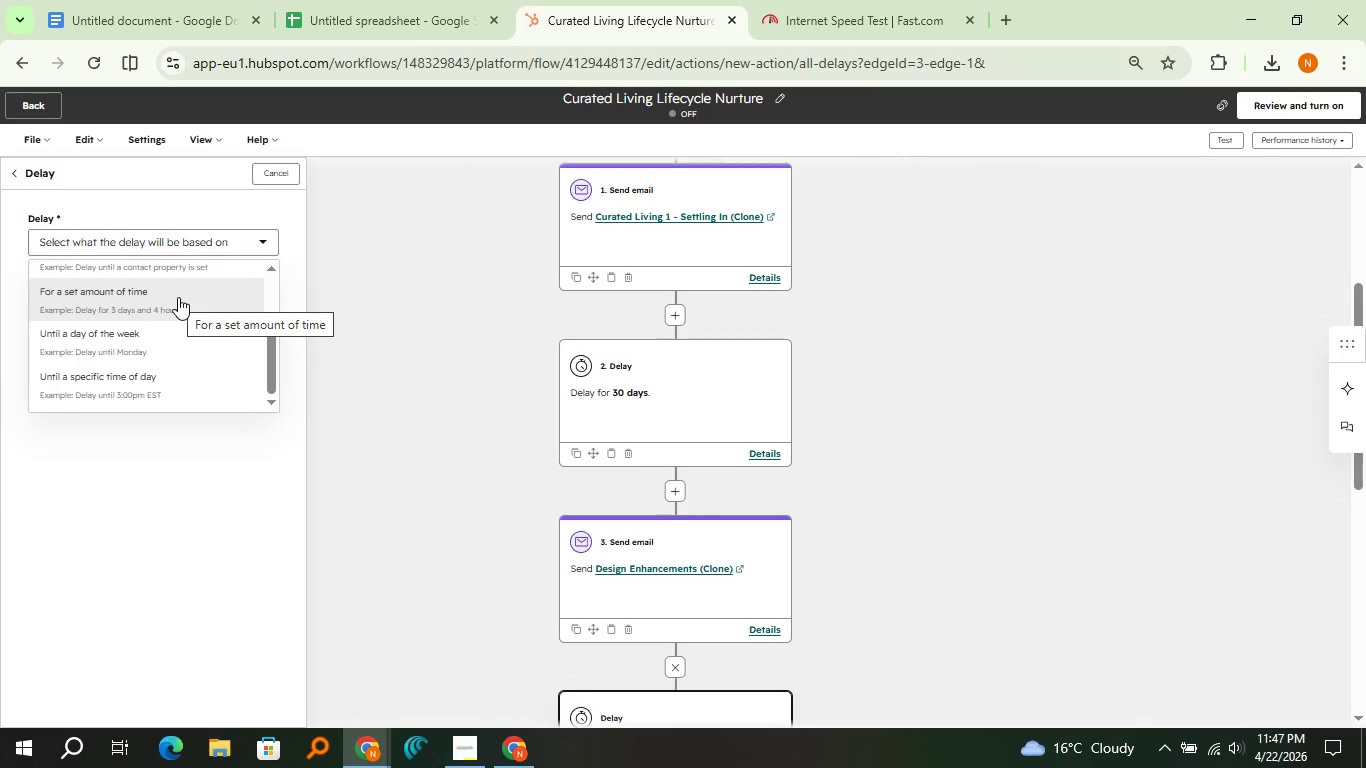 
left_click([178, 297])
 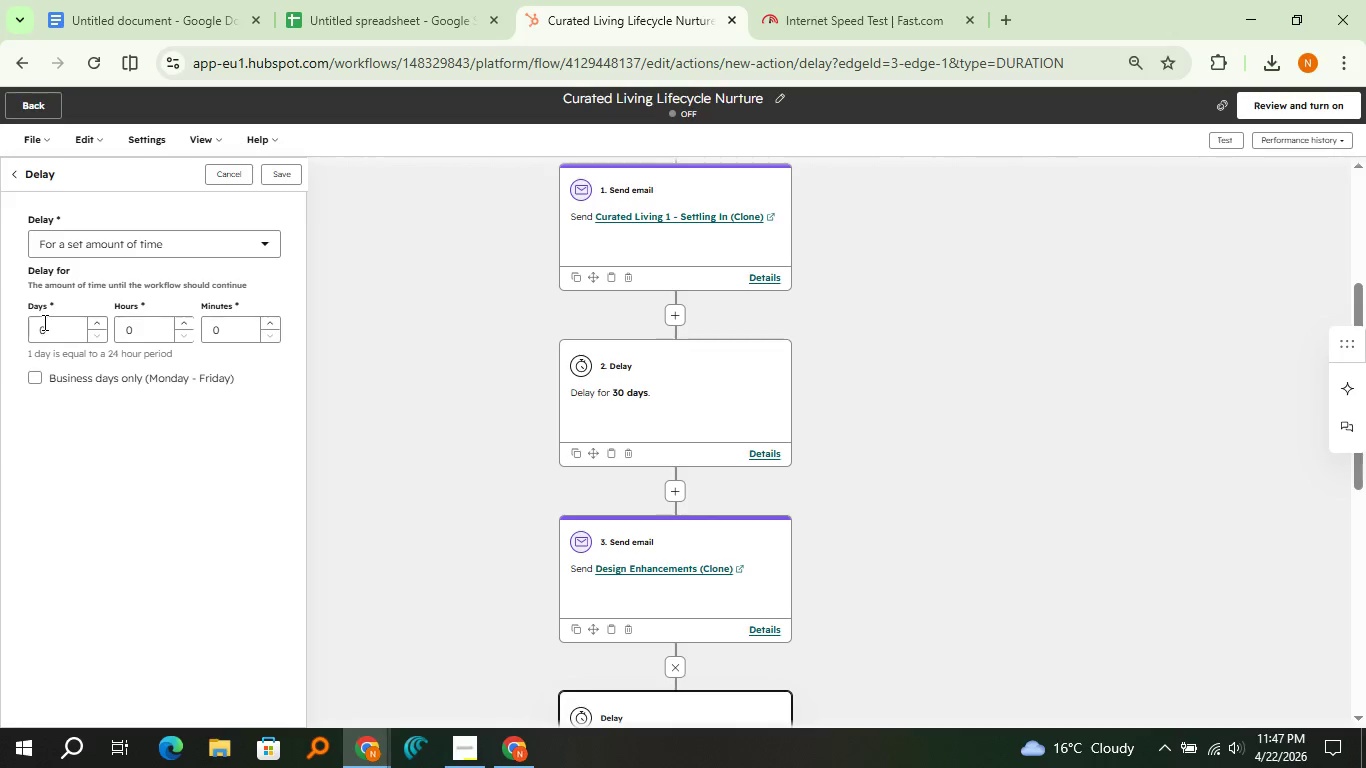 
left_click([43, 322])
 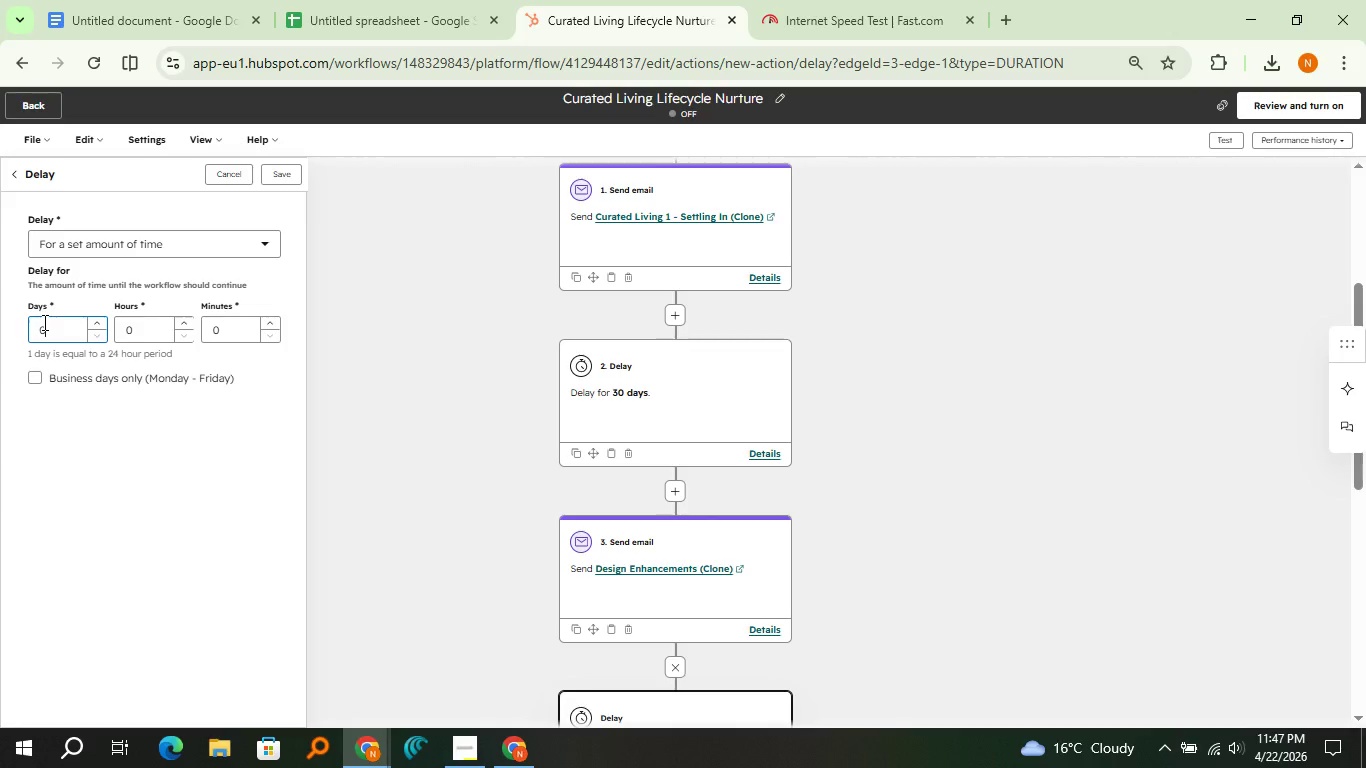 
key(ArrowLeft)
 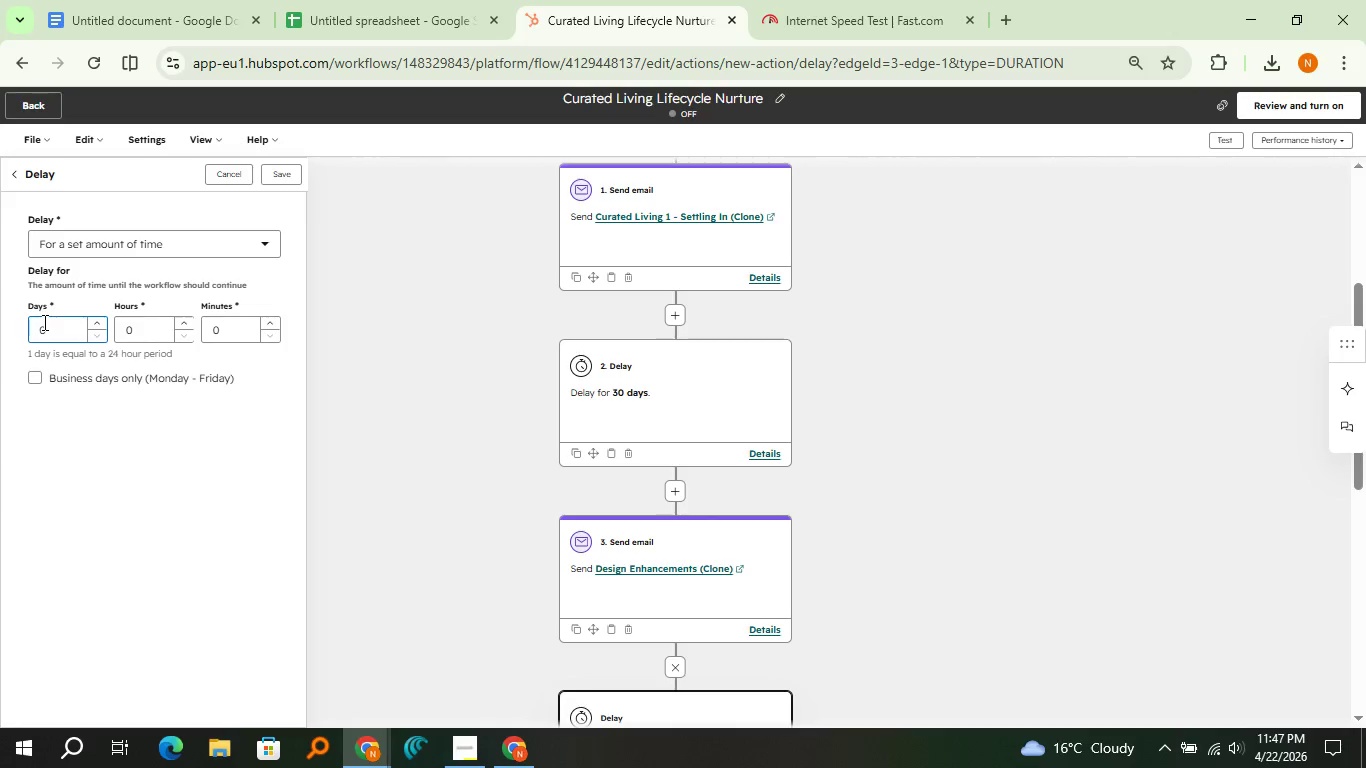 
key(6)
 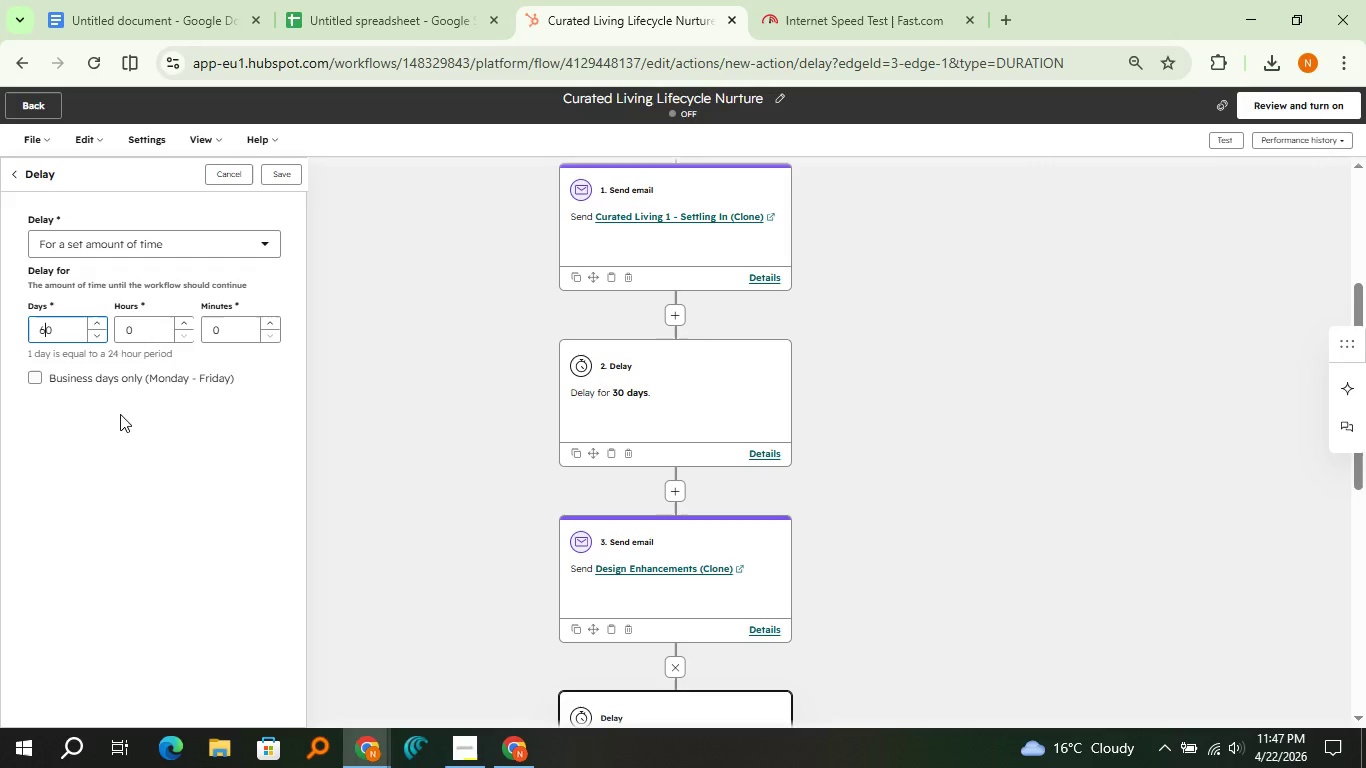 
left_click([127, 421])
 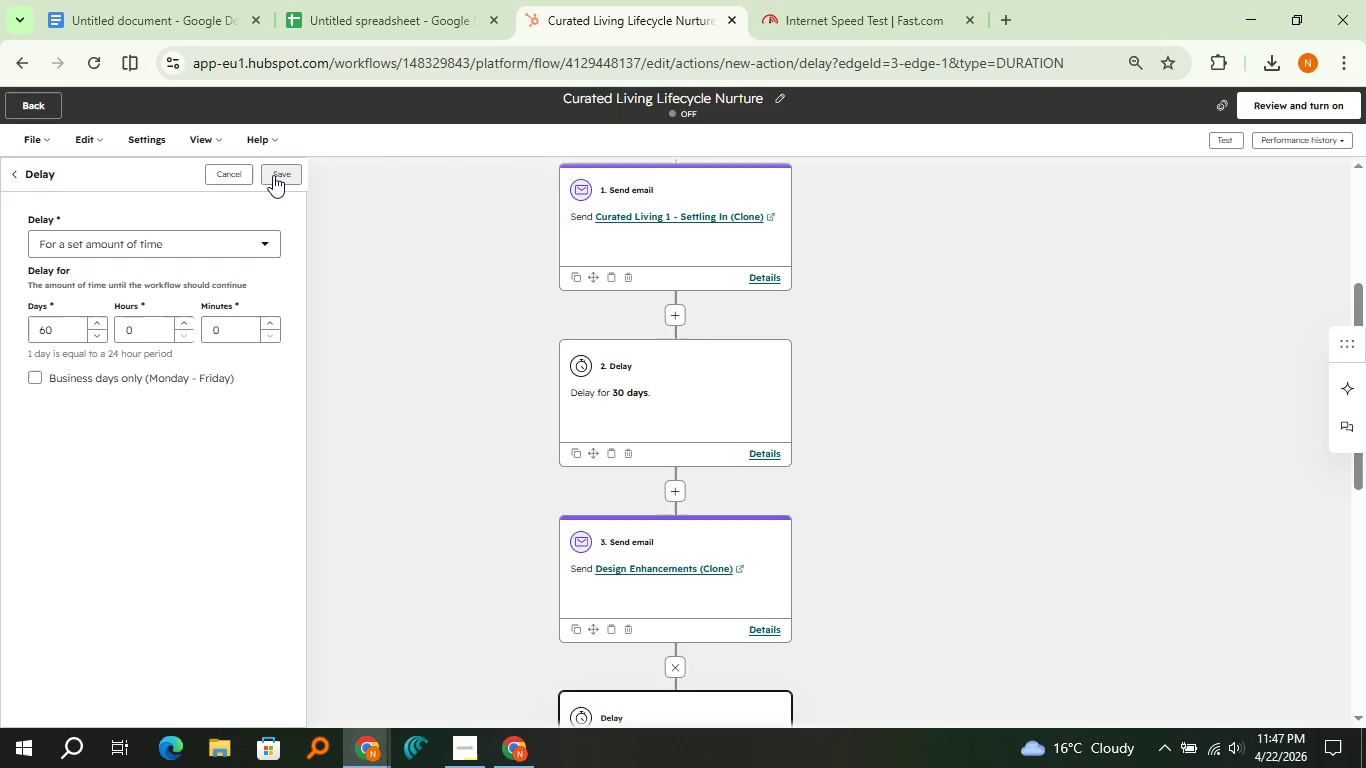 
left_click([273, 175])
 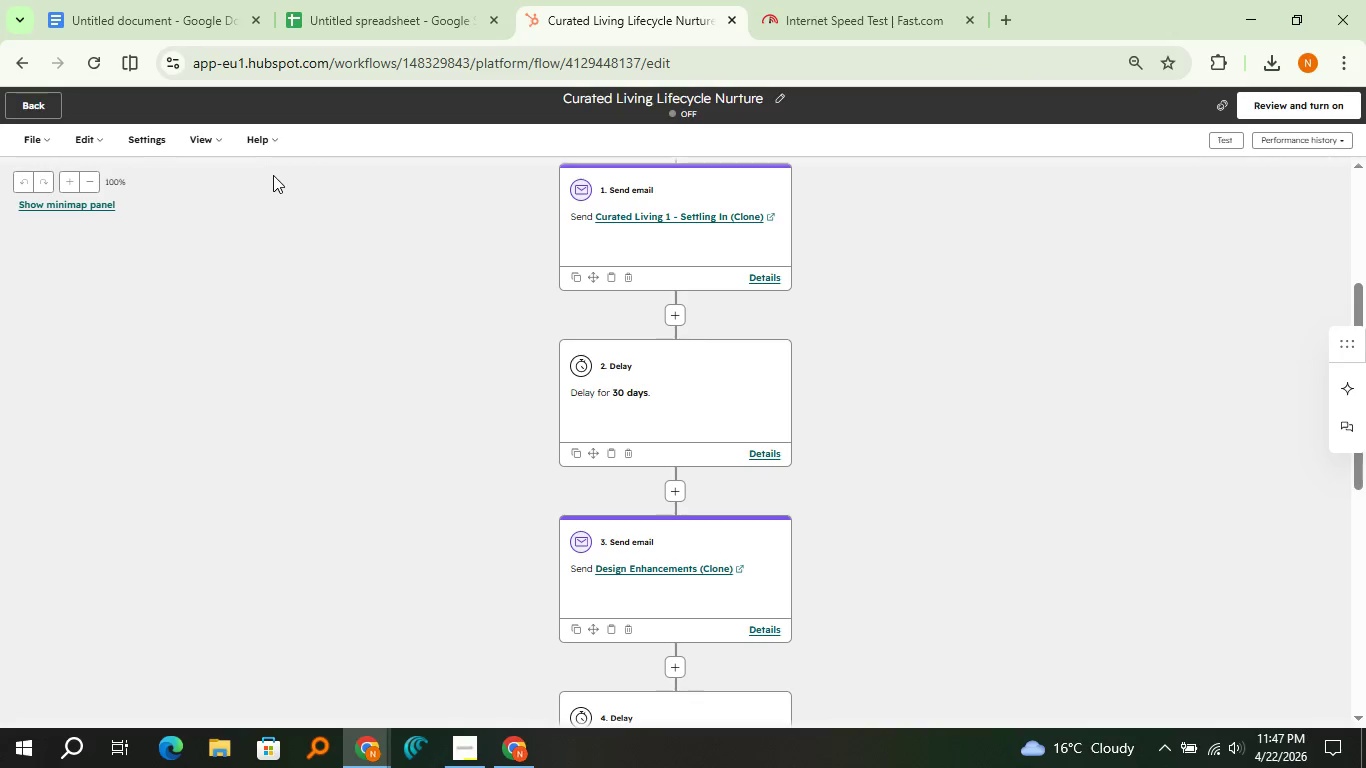 
scroll: coordinate [512, 385], scroll_direction: down, amount: 3.0
 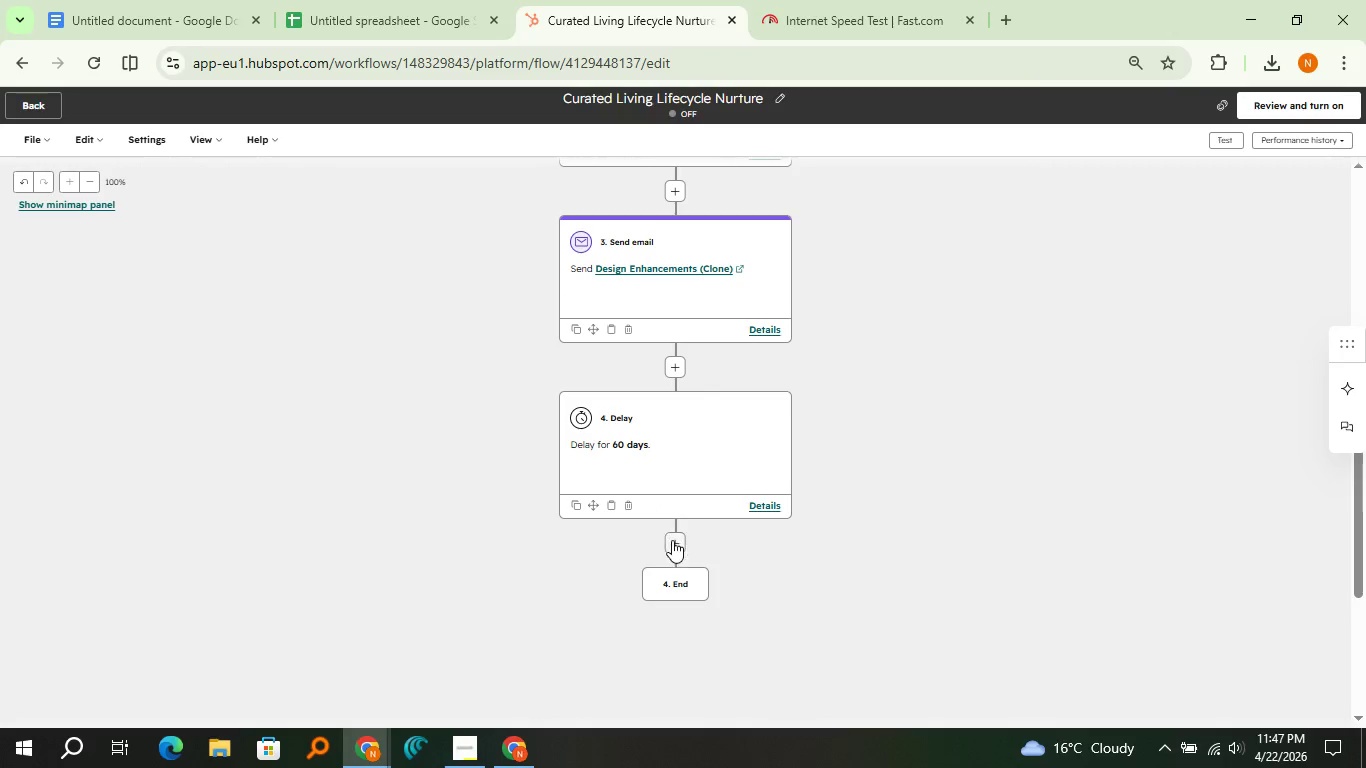 
left_click([673, 540])
 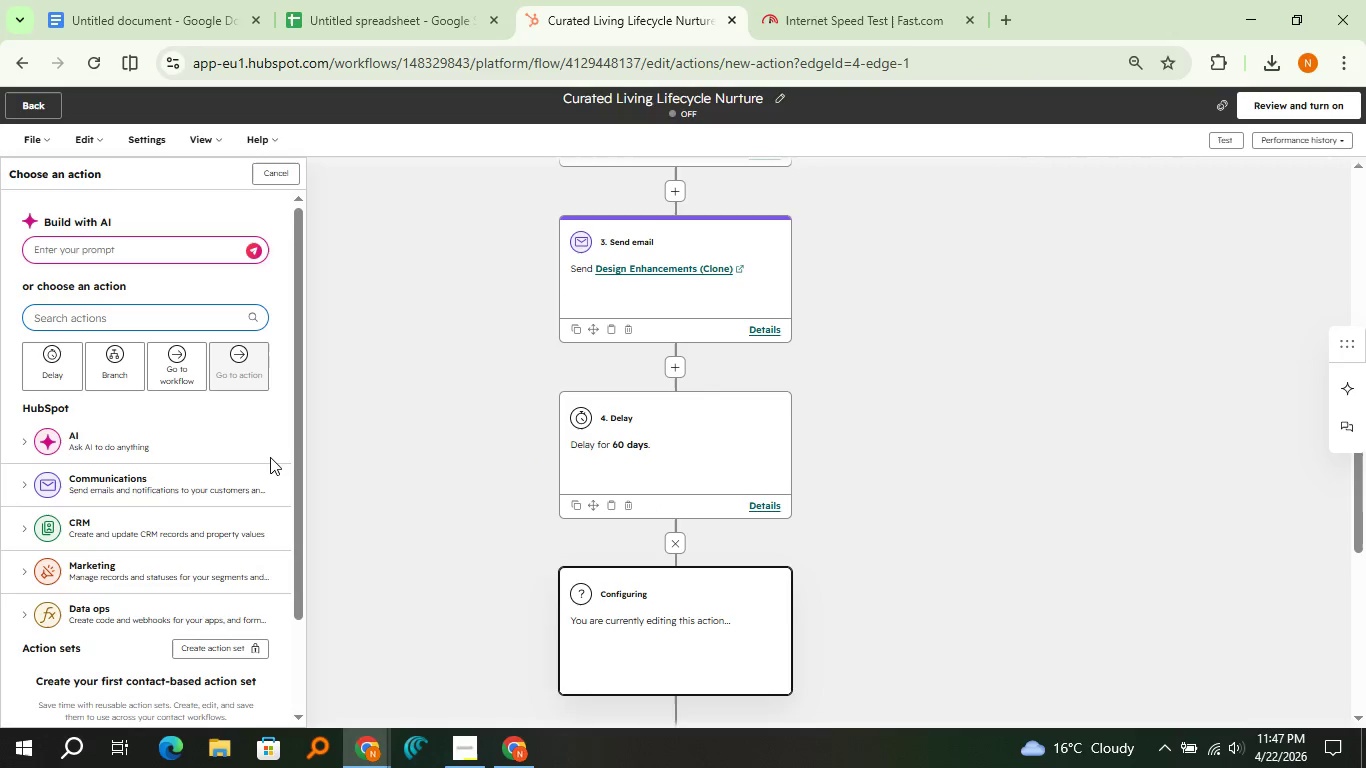 
left_click([258, 468])
 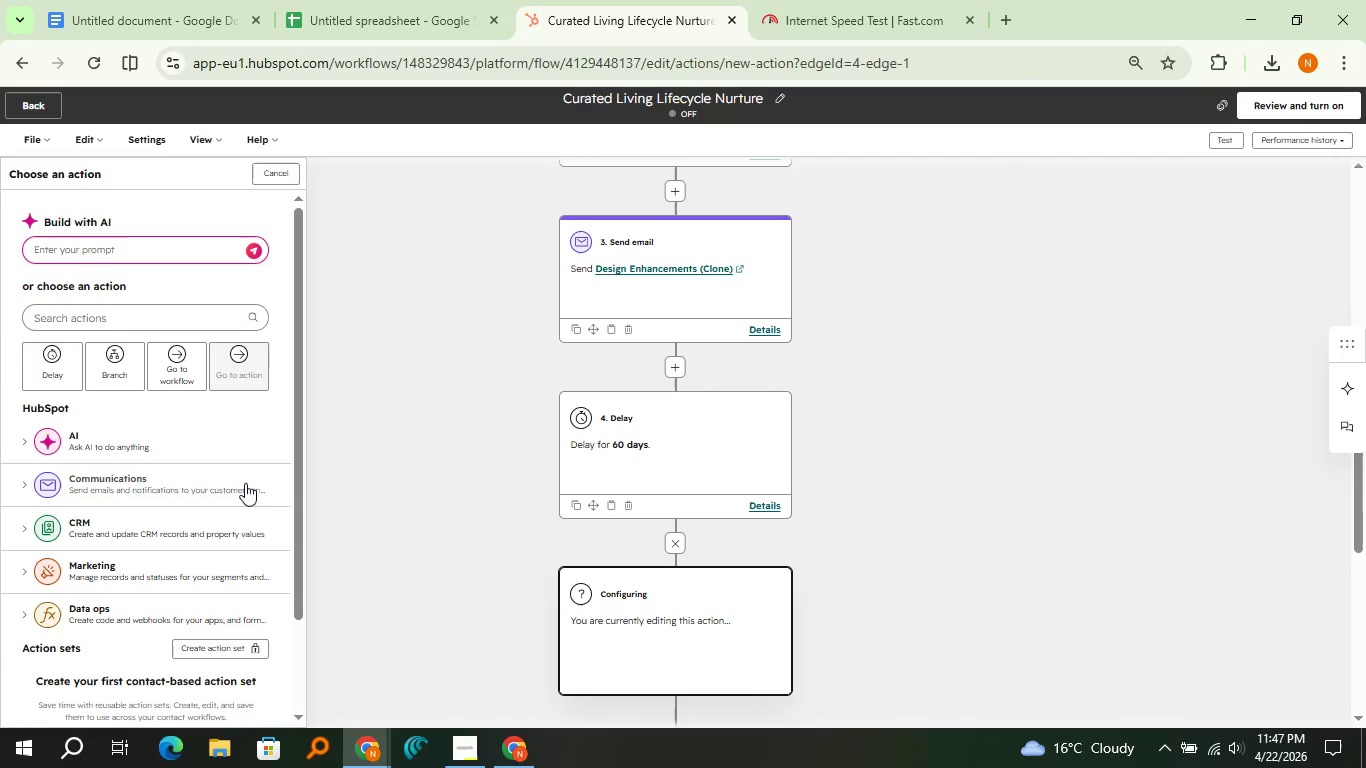 
left_click([245, 483])
 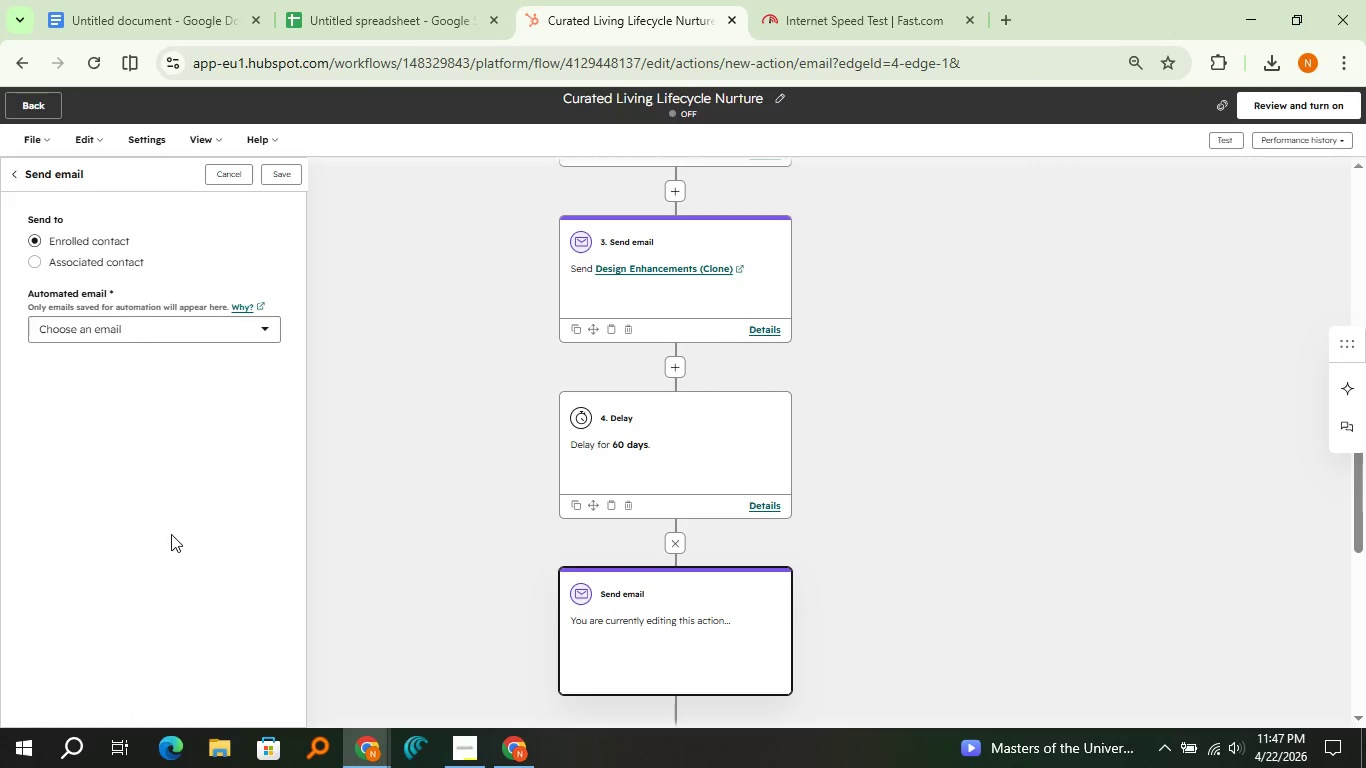 
left_click([160, 336])
 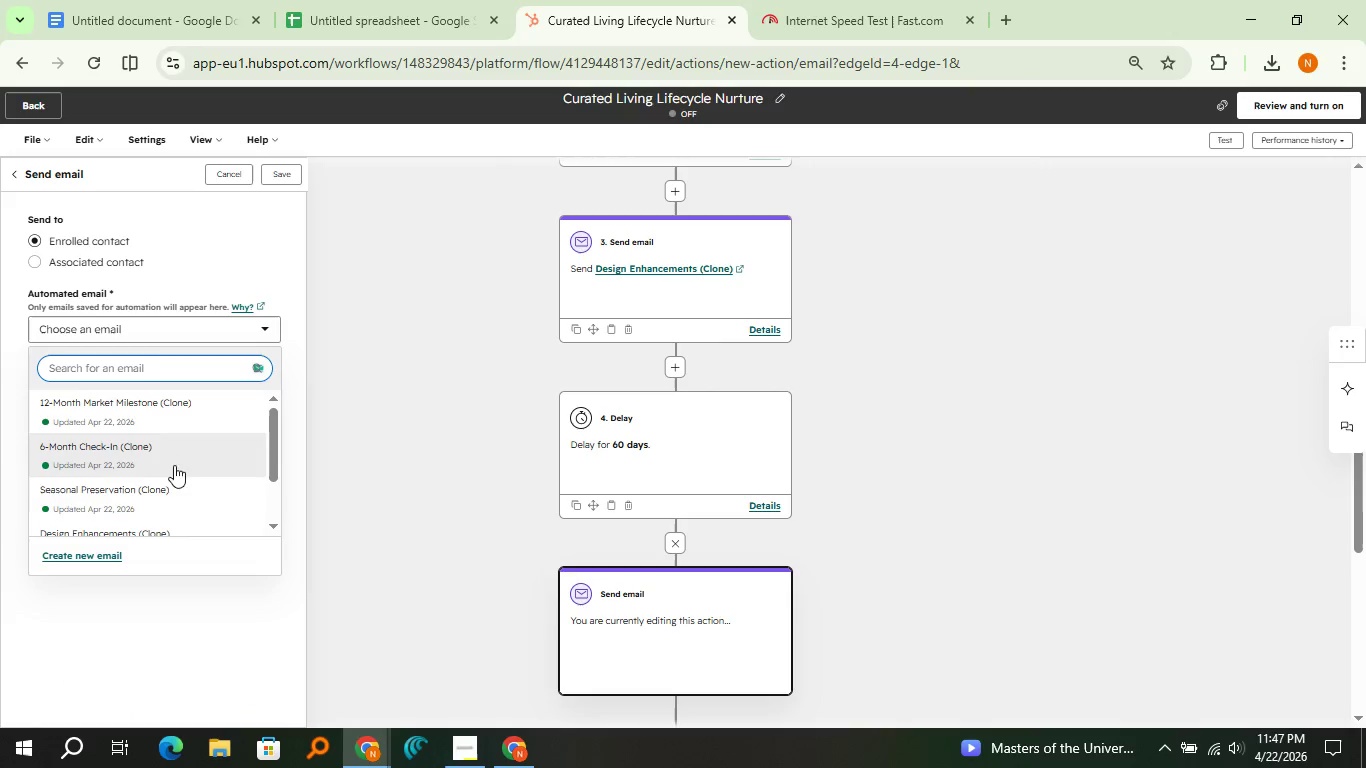 
scroll: coordinate [183, 495], scroll_direction: down, amount: 5.0
 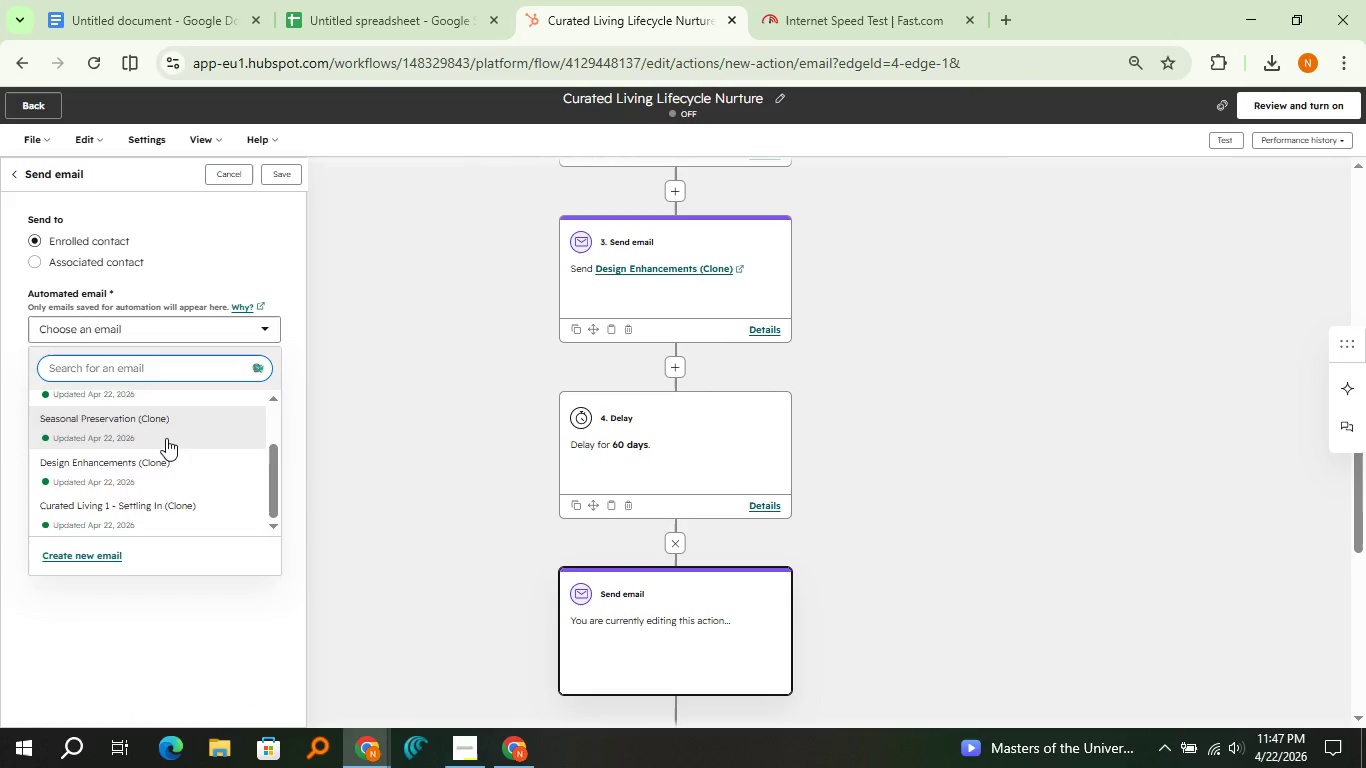 
left_click([166, 438])
 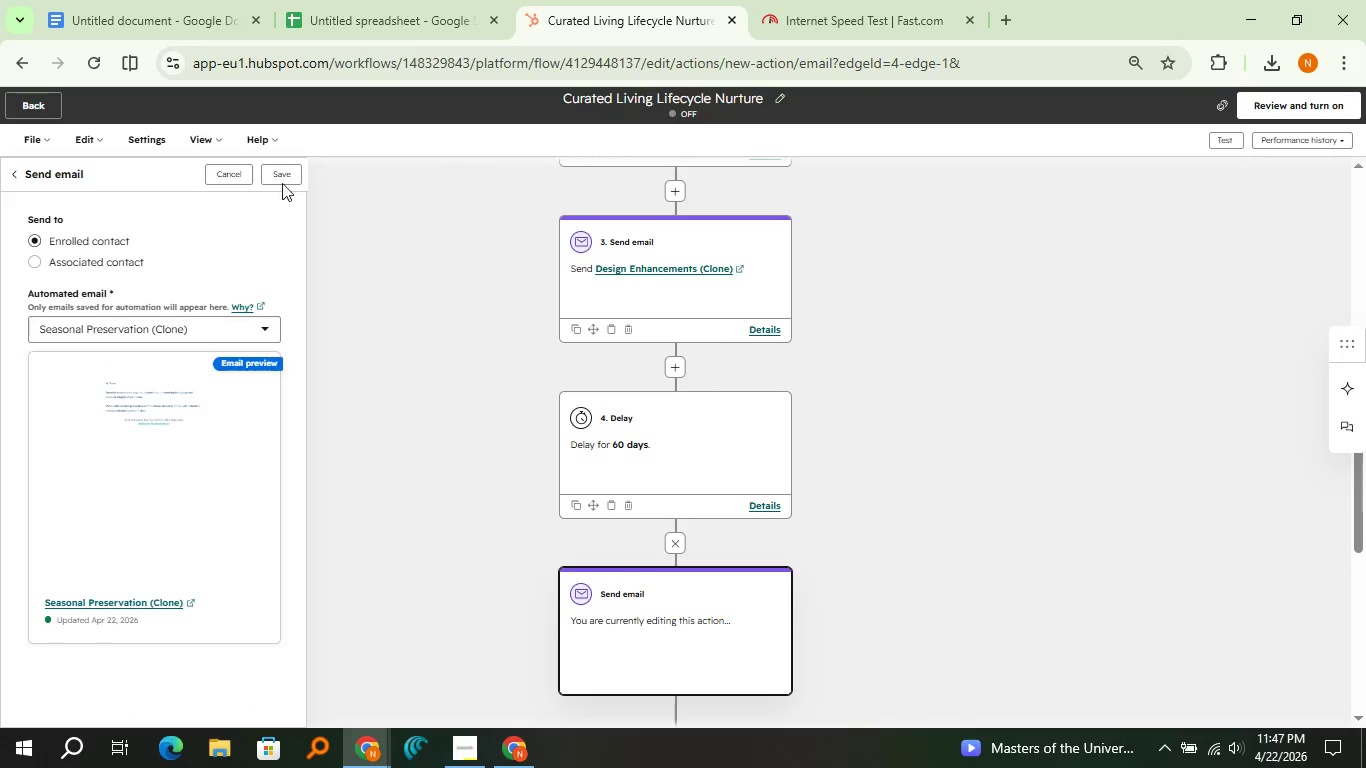 
left_click([284, 176])
 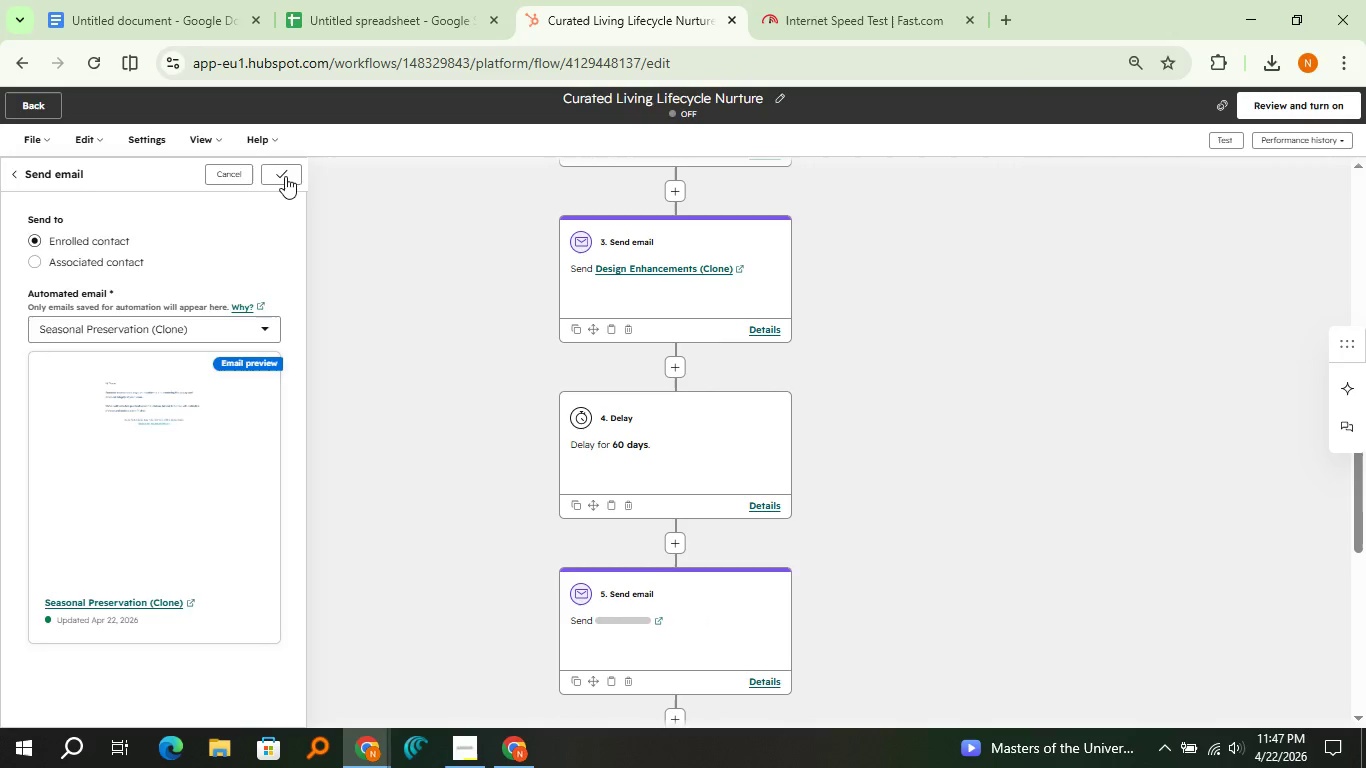 
scroll: coordinate [602, 388], scroll_direction: down, amount: 3.0
 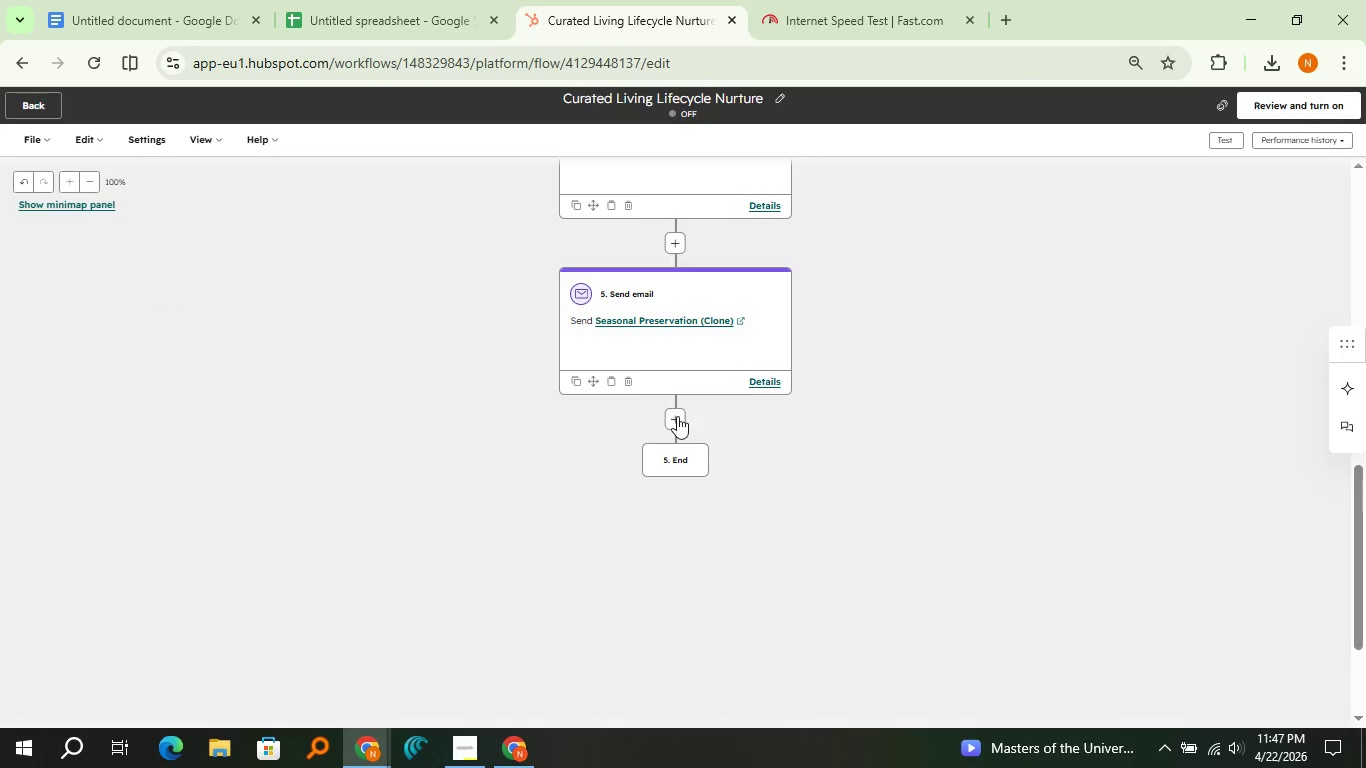 
left_click([678, 422])
 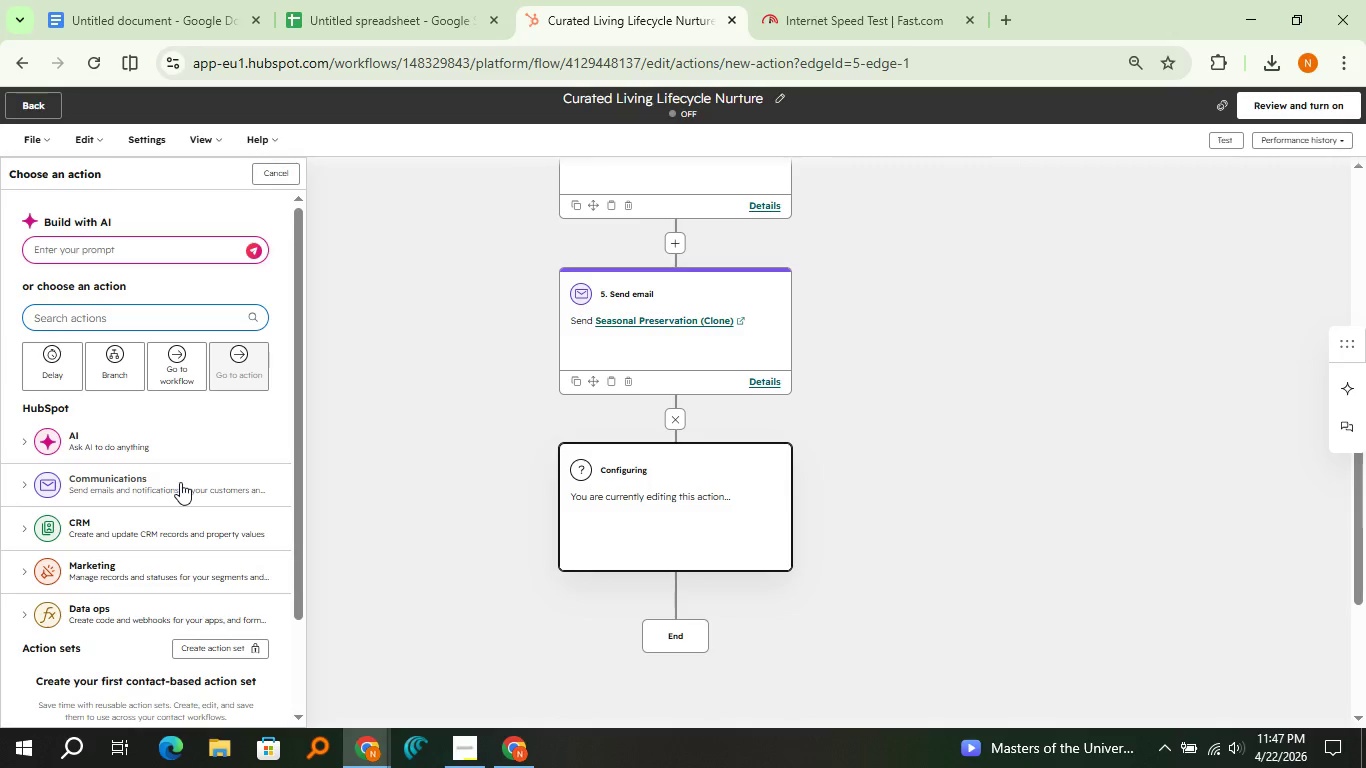 
left_click([25, 355])
 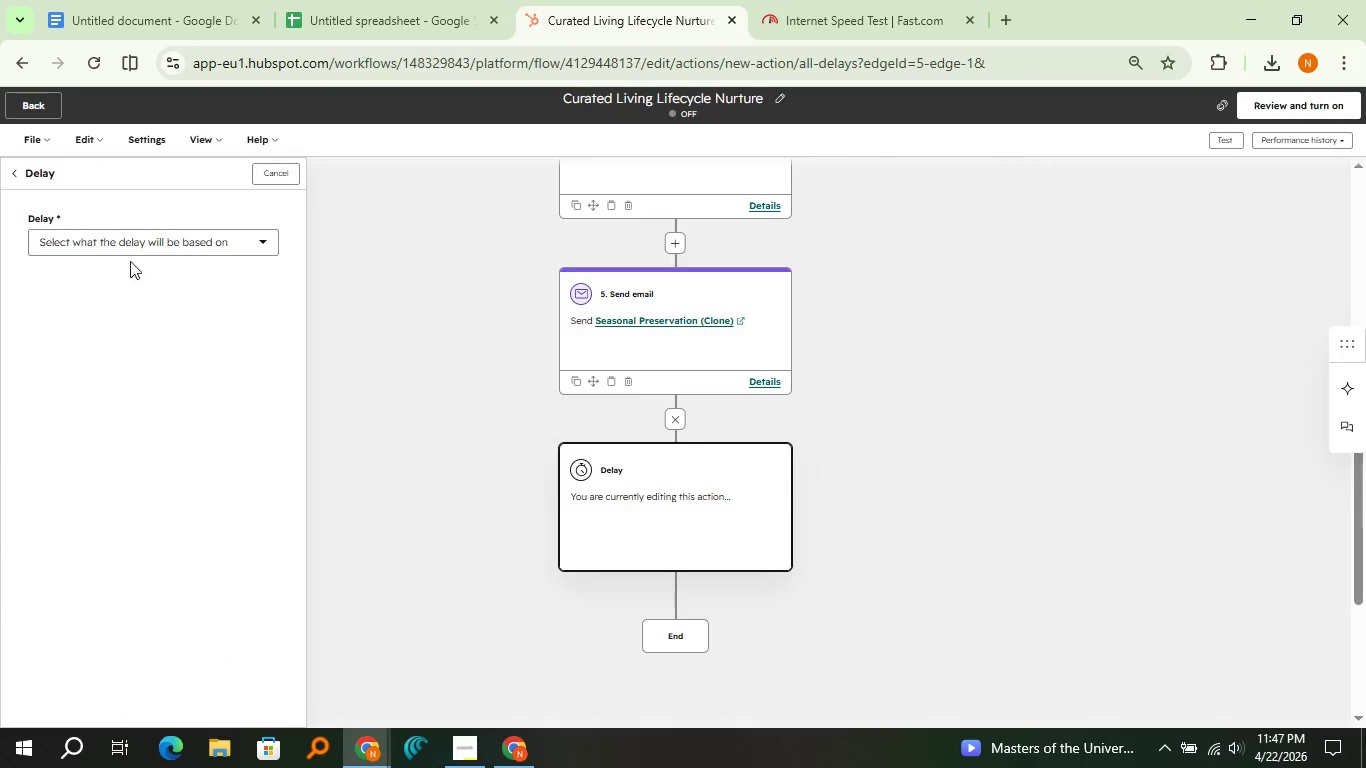 
left_click([138, 243])
 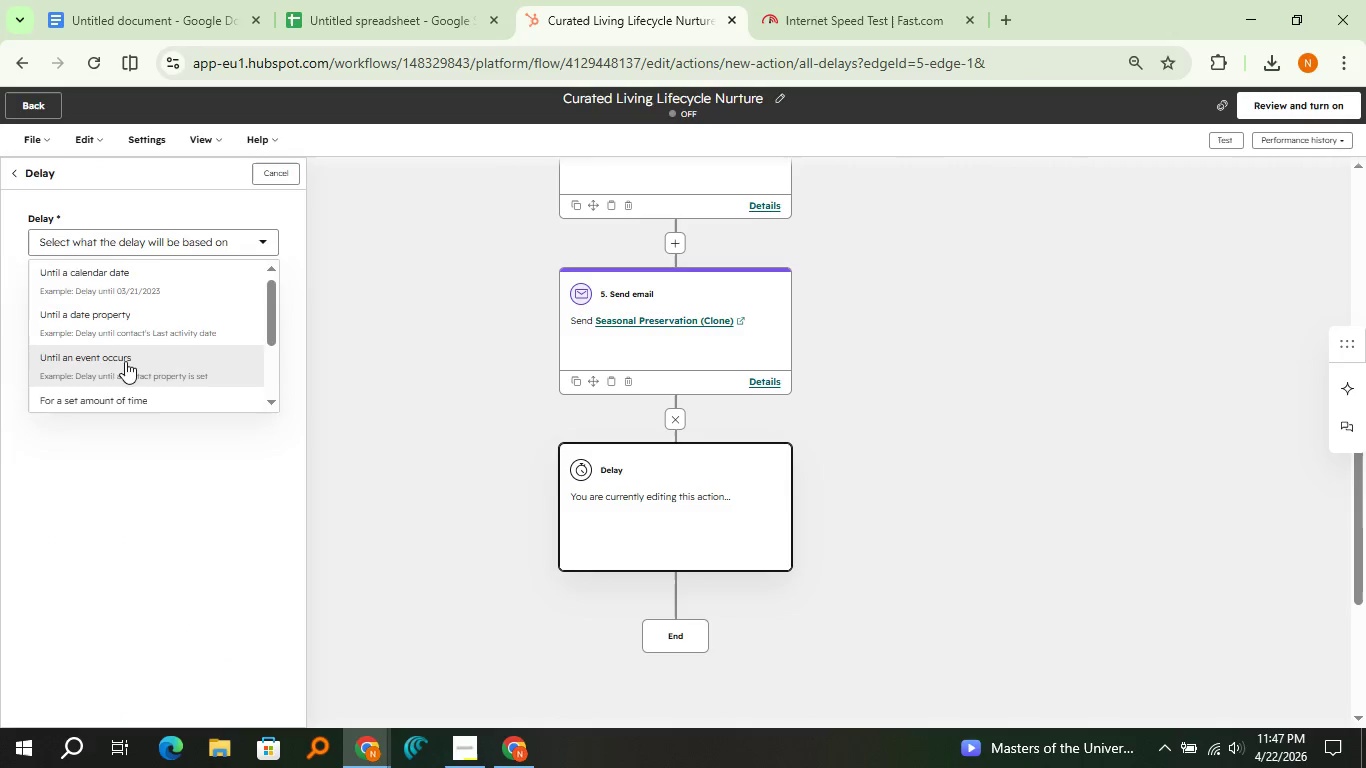 
scroll: coordinate [125, 361], scroll_direction: down, amount: 1.0
 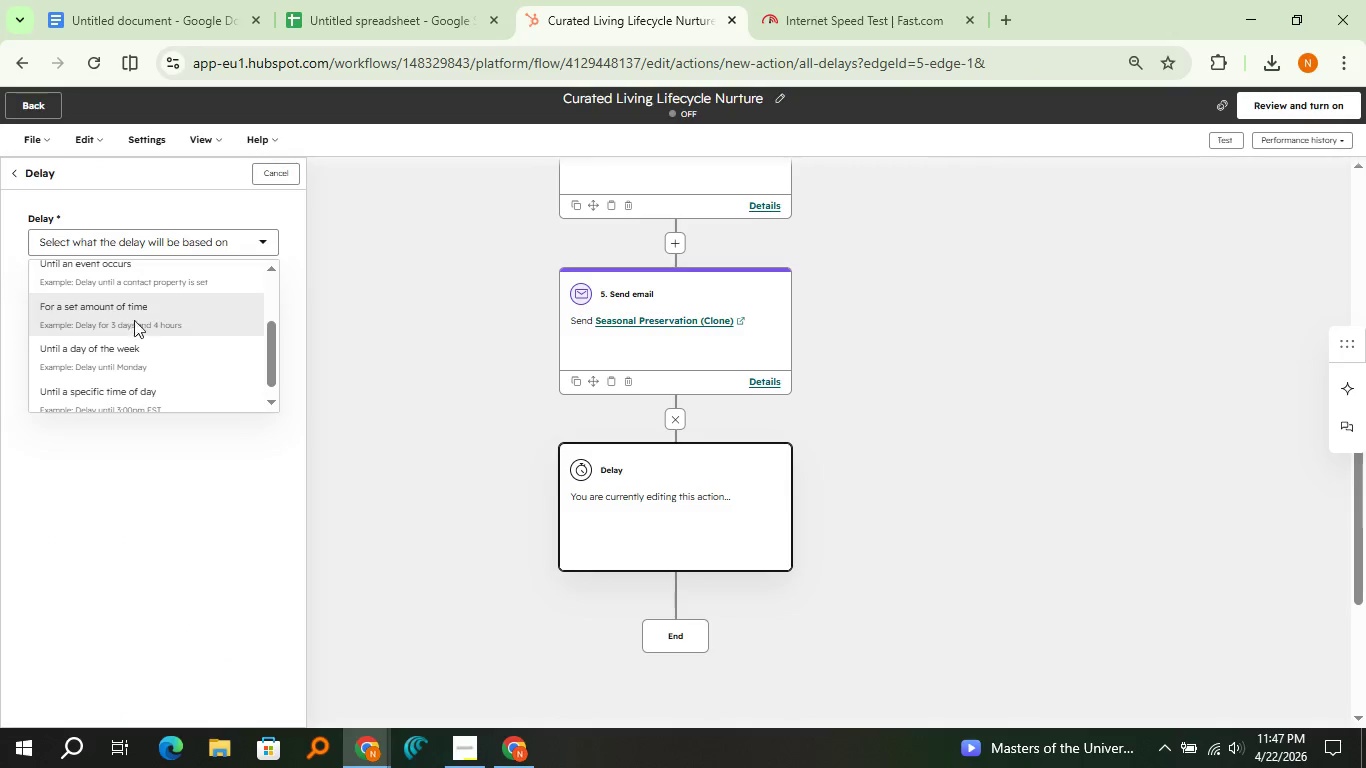 
left_click([134, 320])
 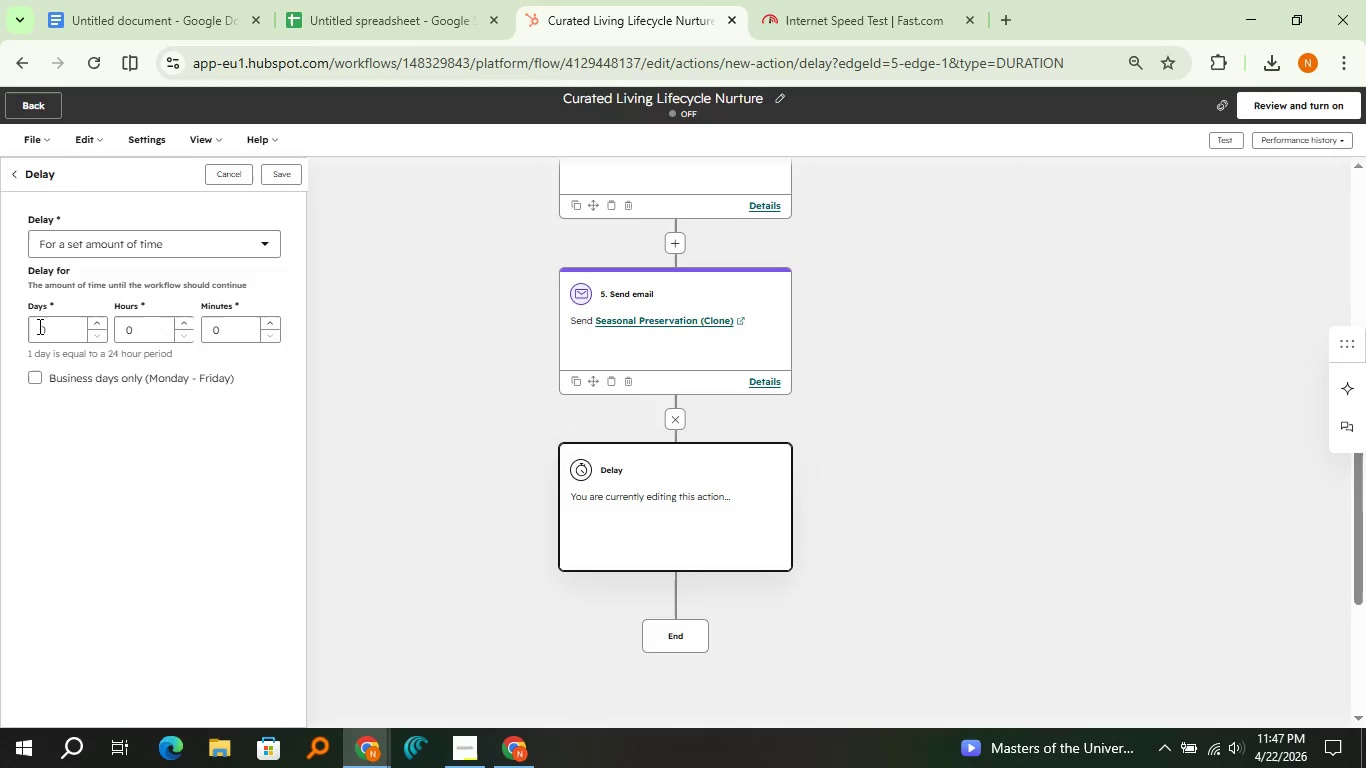 
left_click([36, 326])
 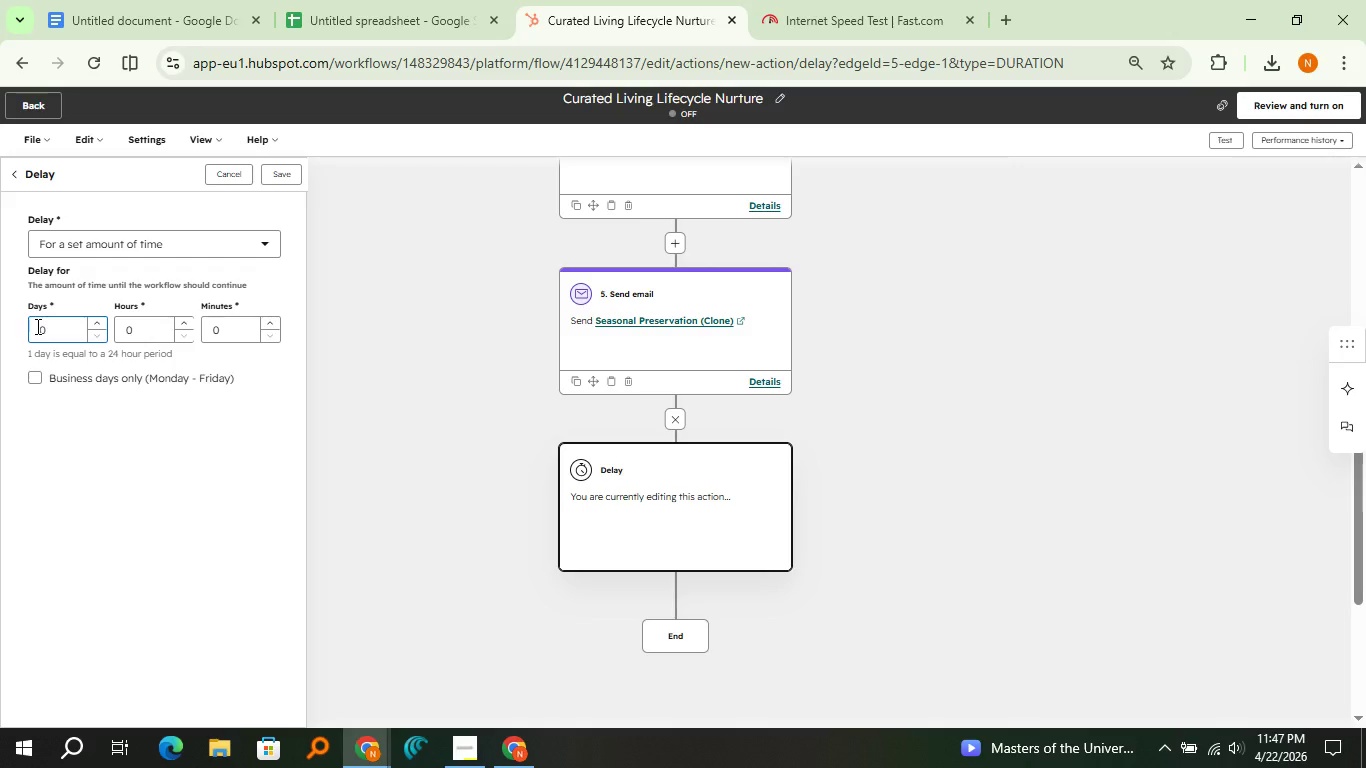 
key(9)
 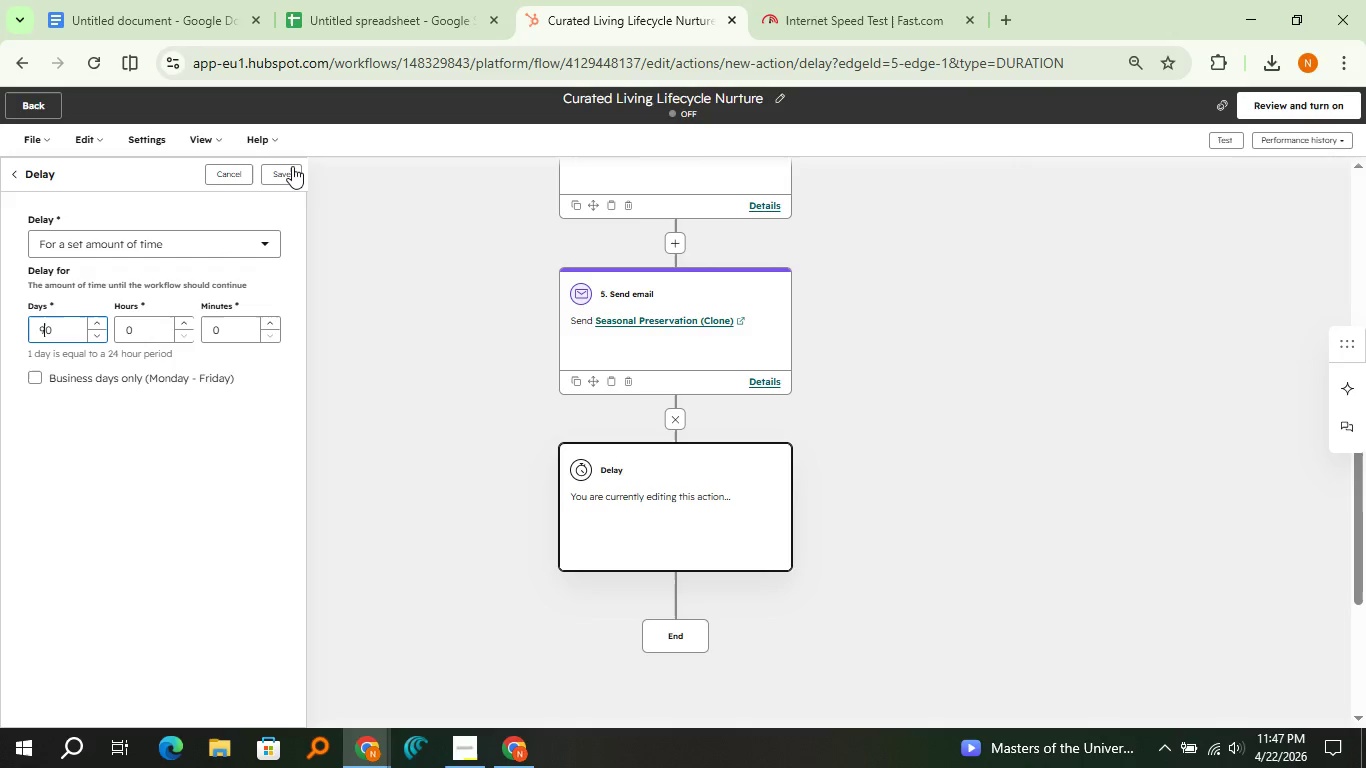 
left_click([293, 164])
 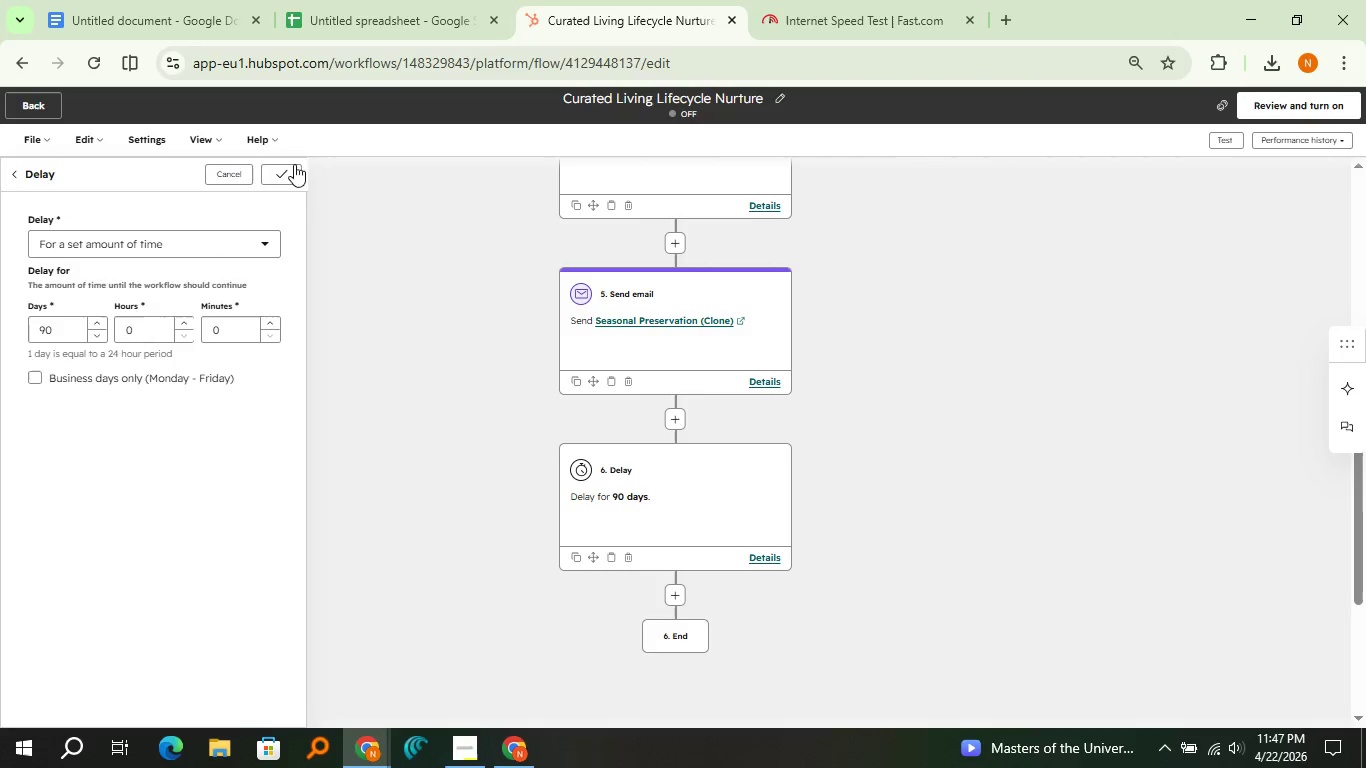 
wait(5.16)
 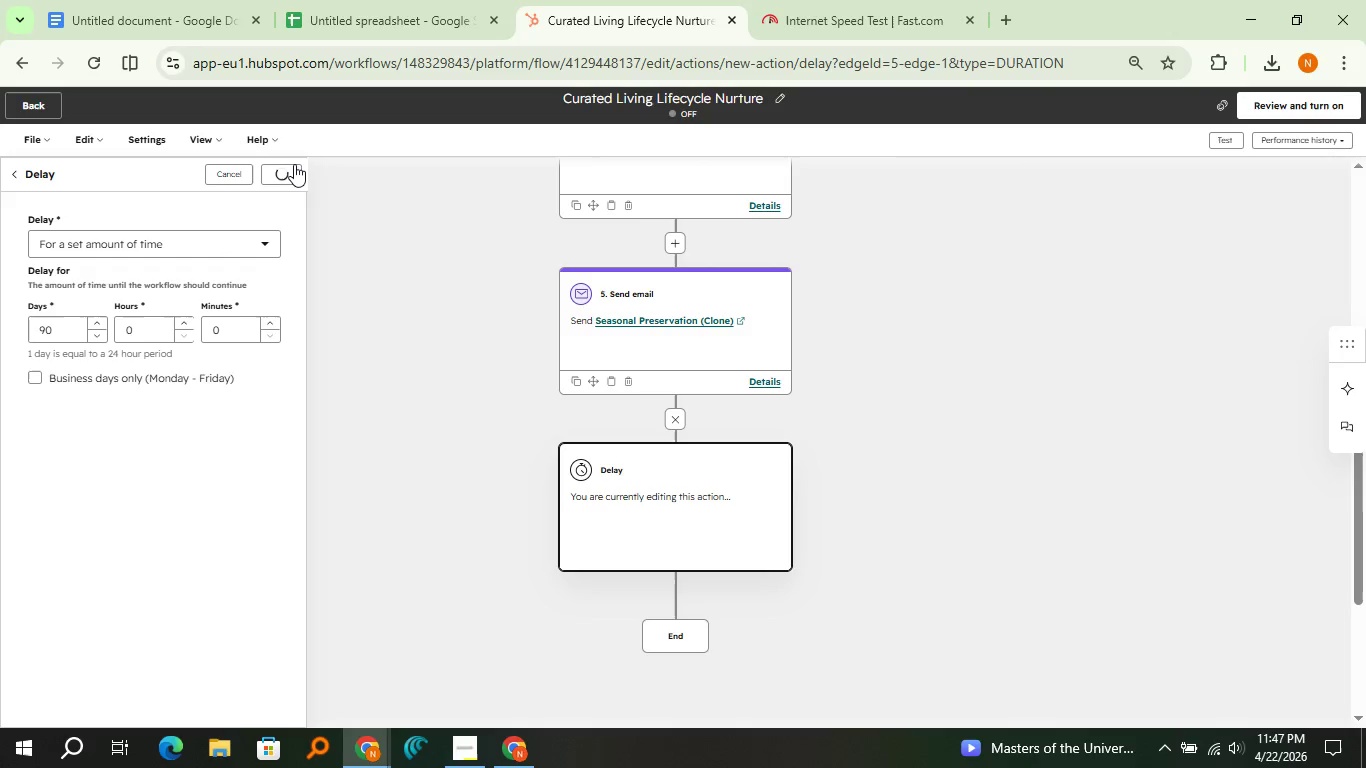 
mouse_move([664, 594])
 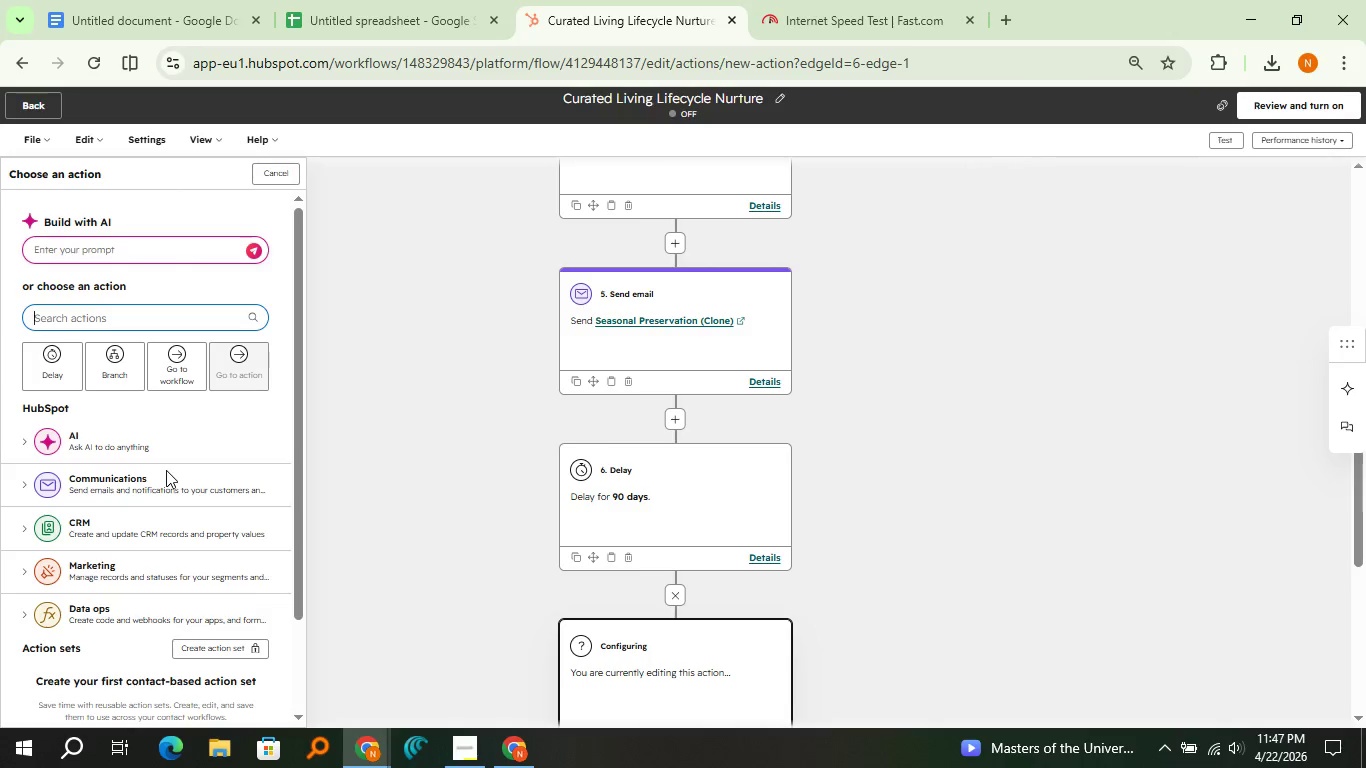 
left_click([166, 470])
 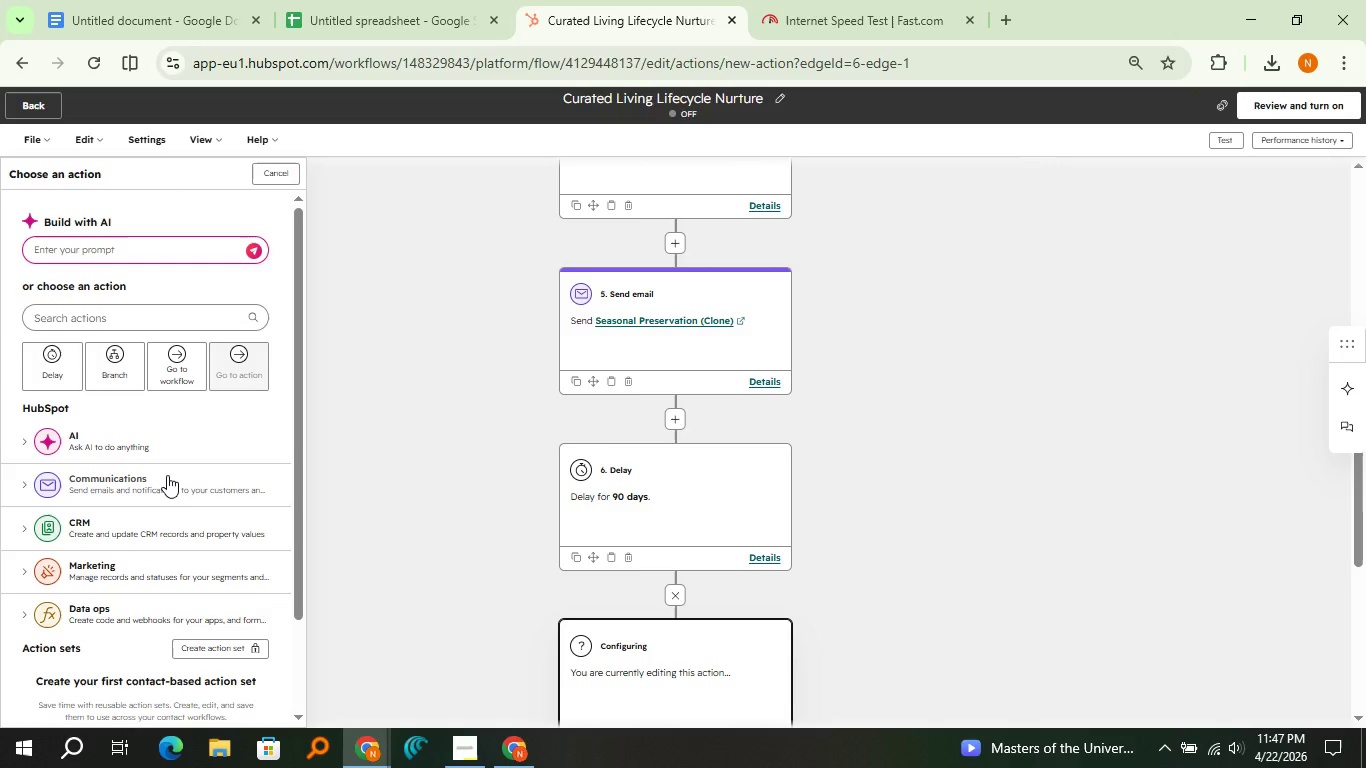 
wait(7.8)
 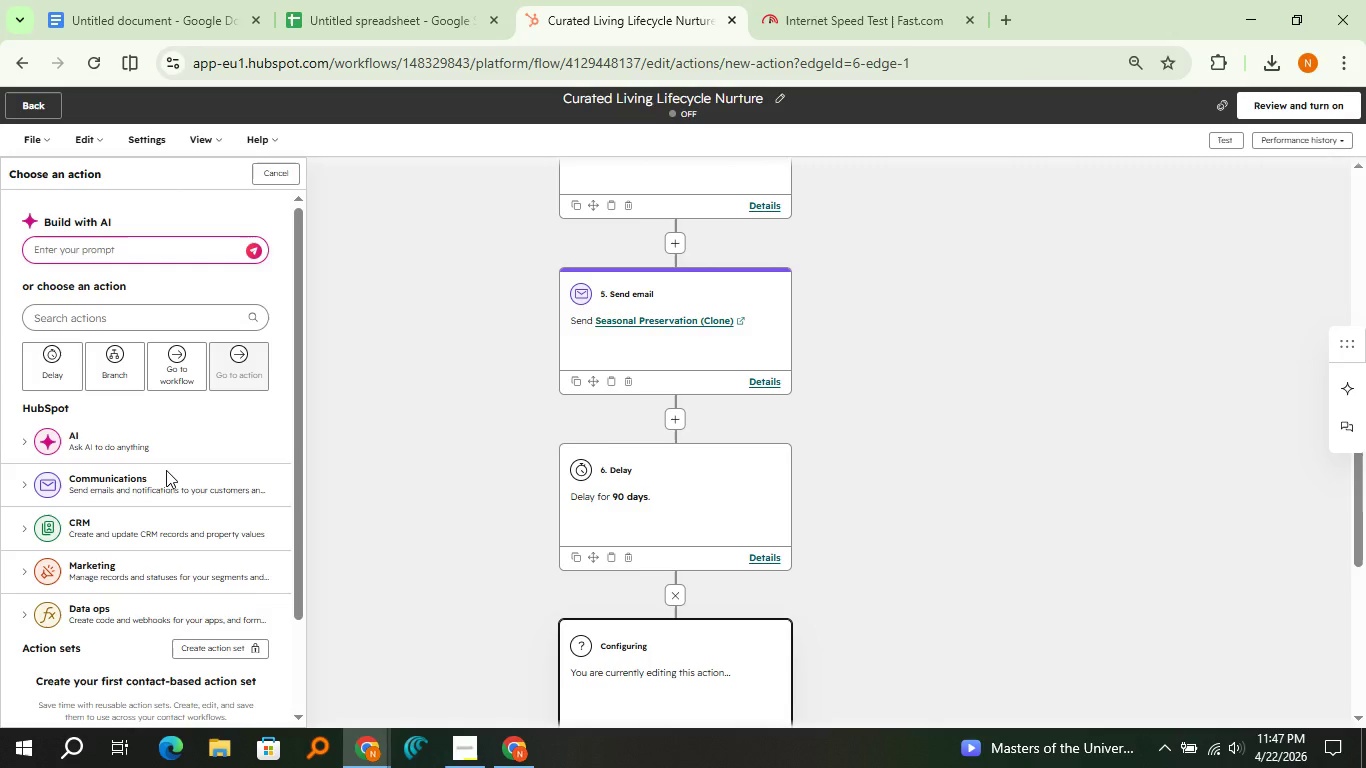 
left_click([167, 475])
 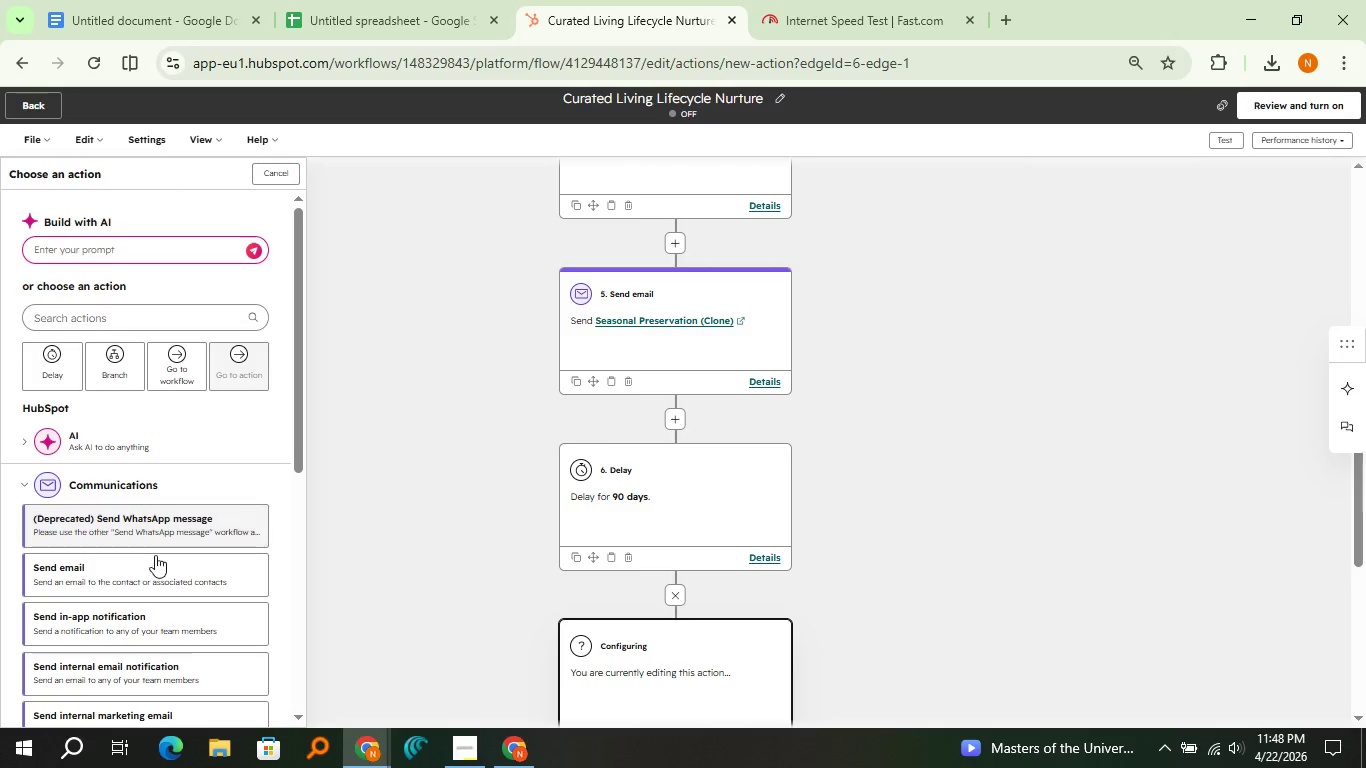 
left_click([152, 560])
 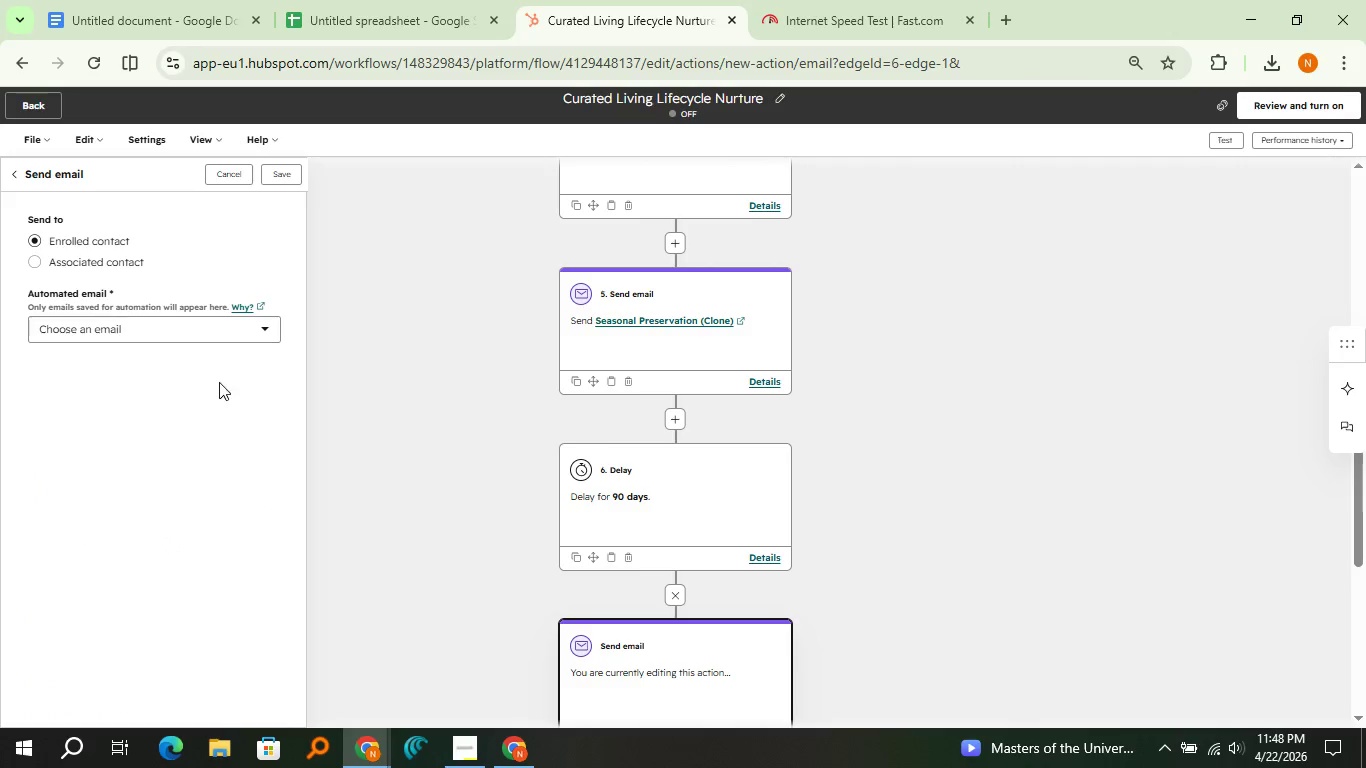 
left_click([229, 336])
 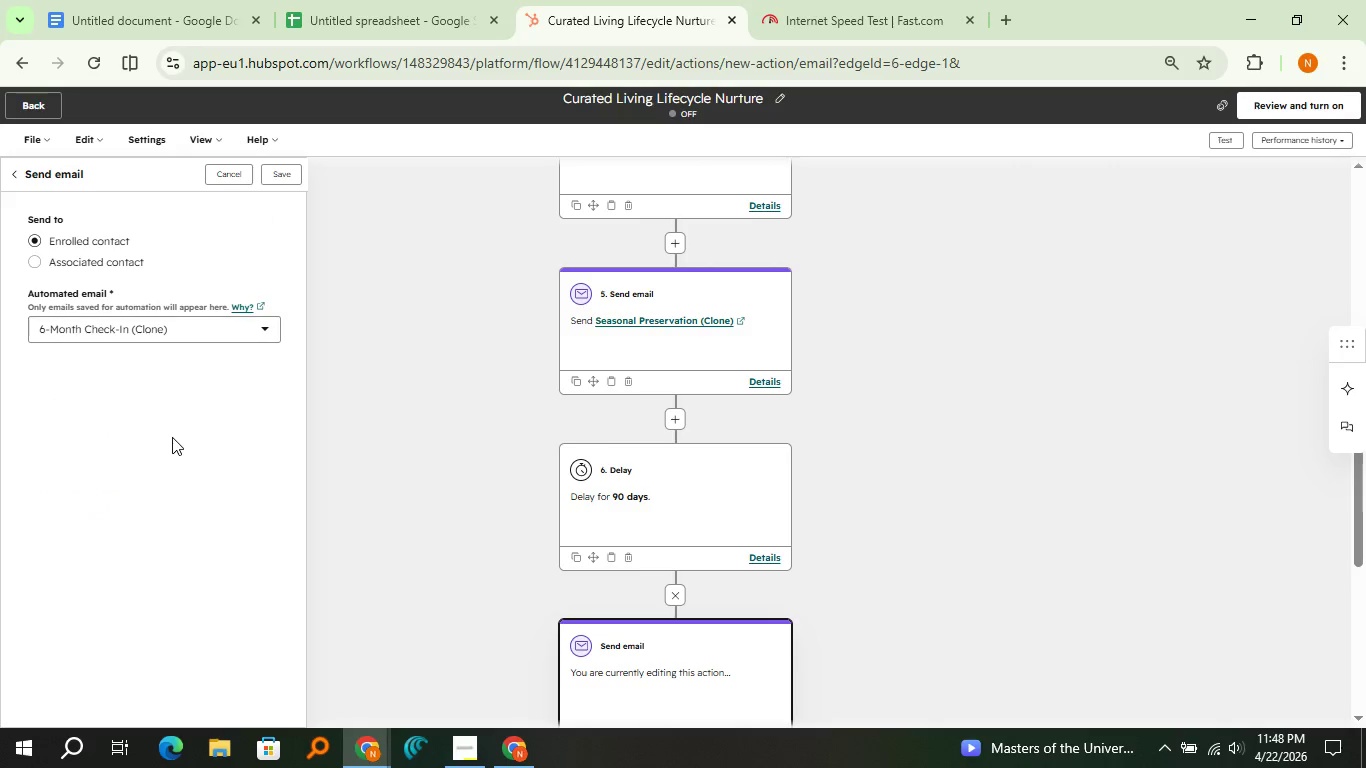 
wait(16.72)
 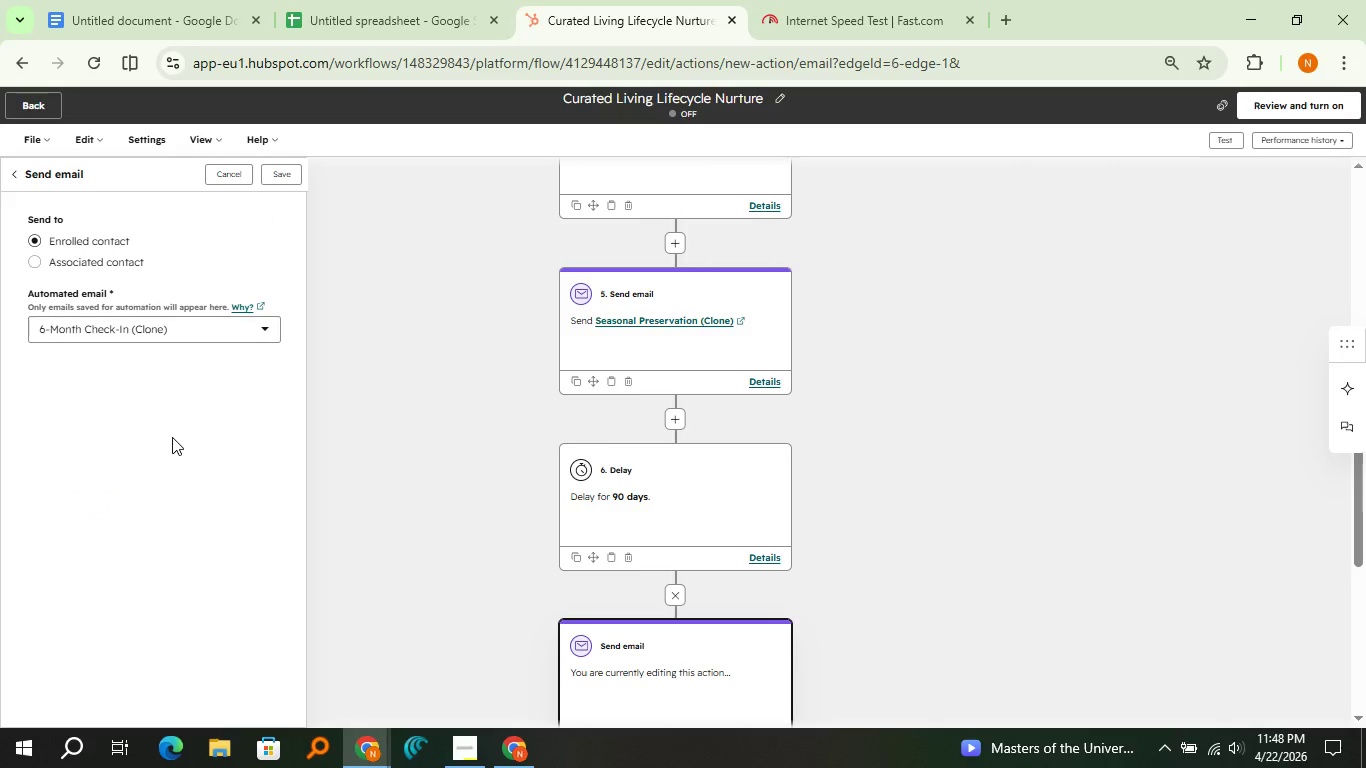 
left_click([288, 180])
 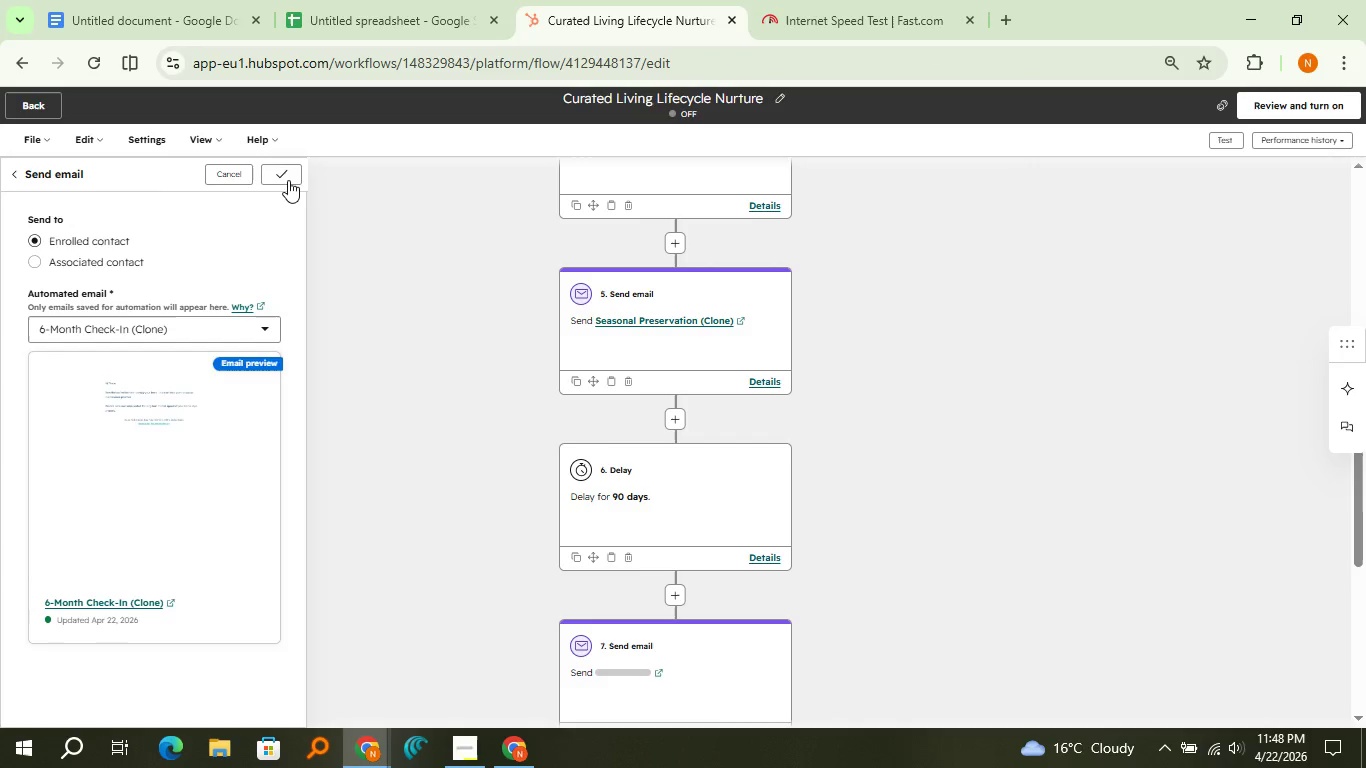 
wait(6.28)
 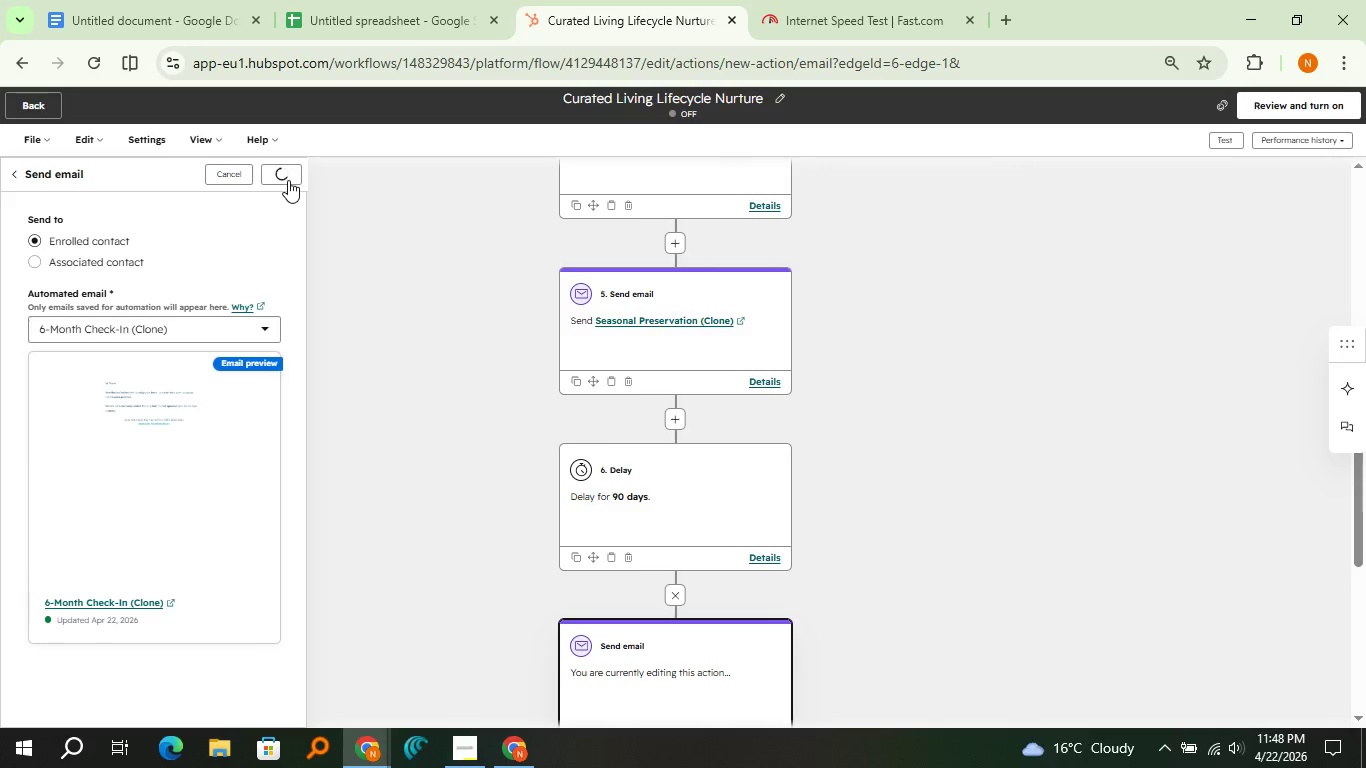 
scroll: coordinate [530, 413], scroll_direction: down, amount: 2.0
 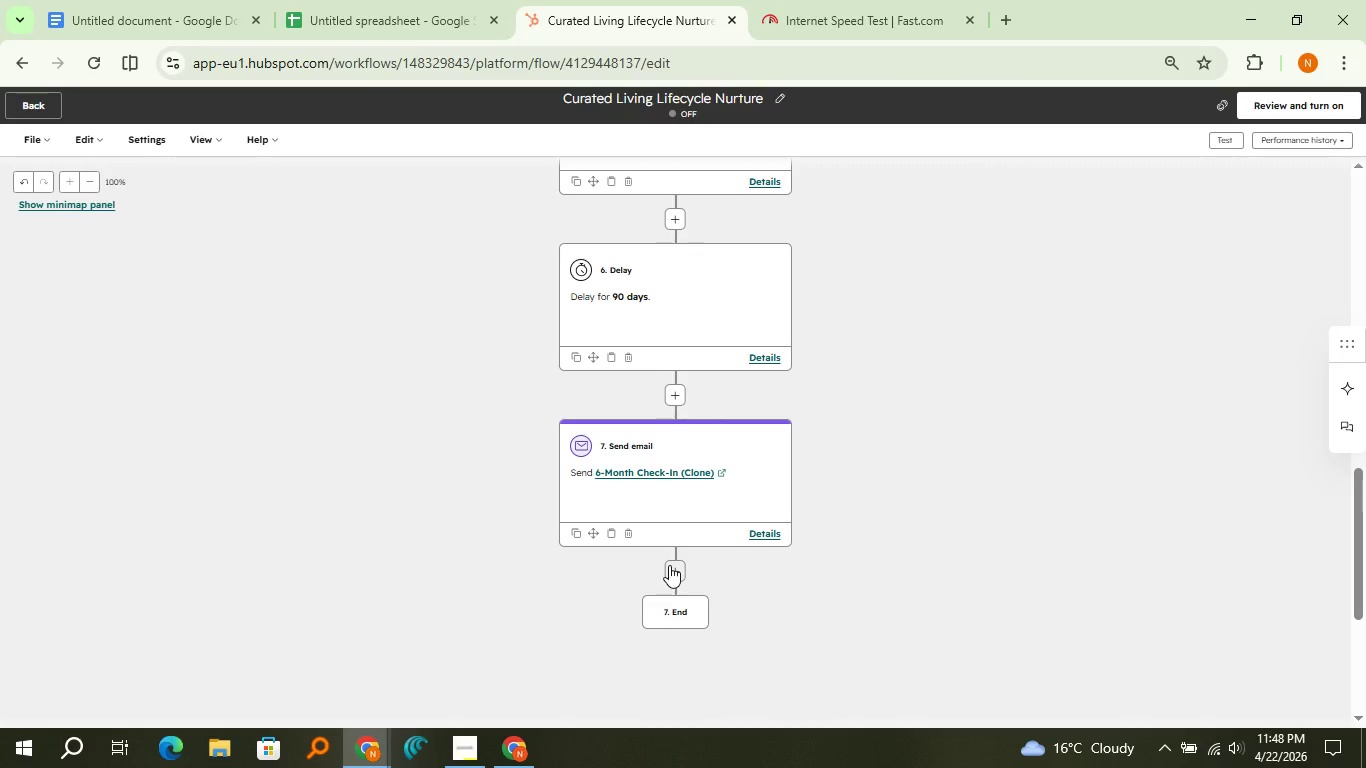 
left_click([669, 565])
 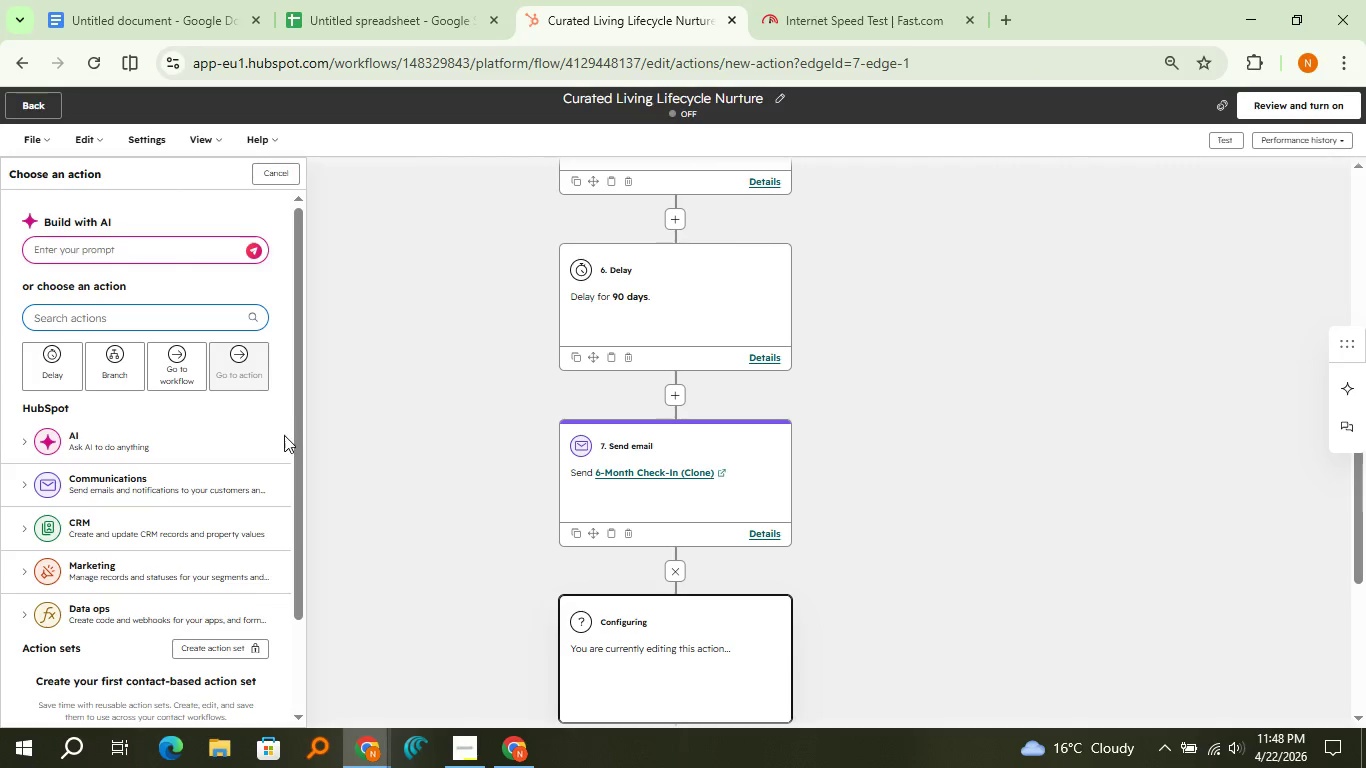 
wait(6.66)
 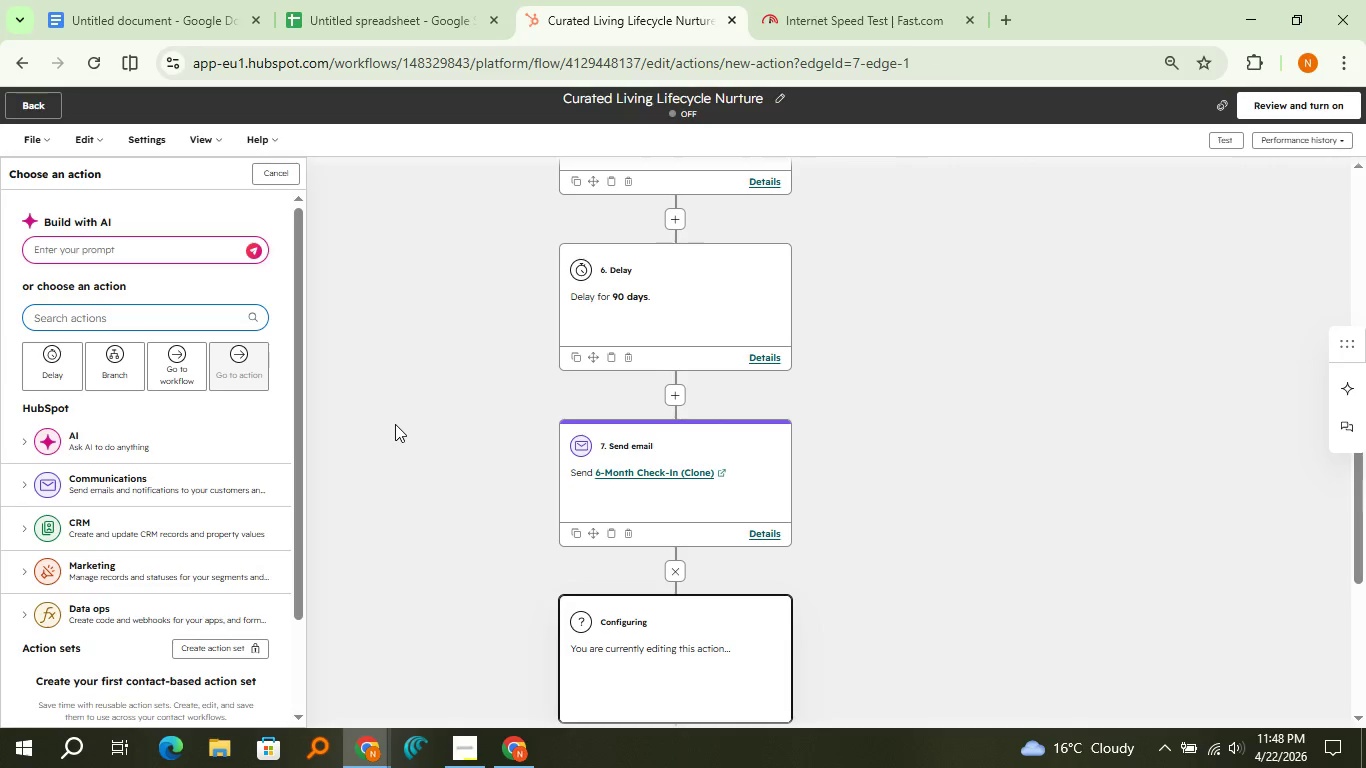 
left_click([65, 387])
 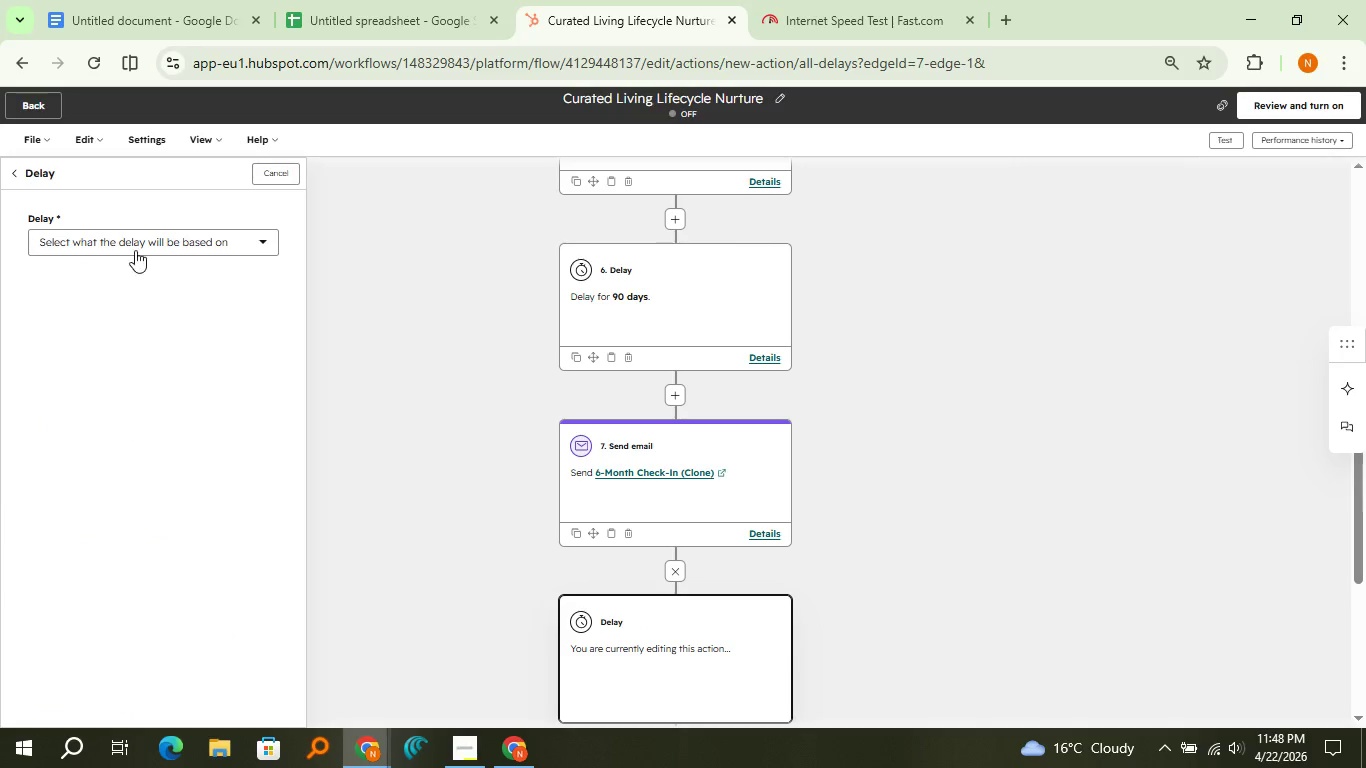 
left_click([136, 248])
 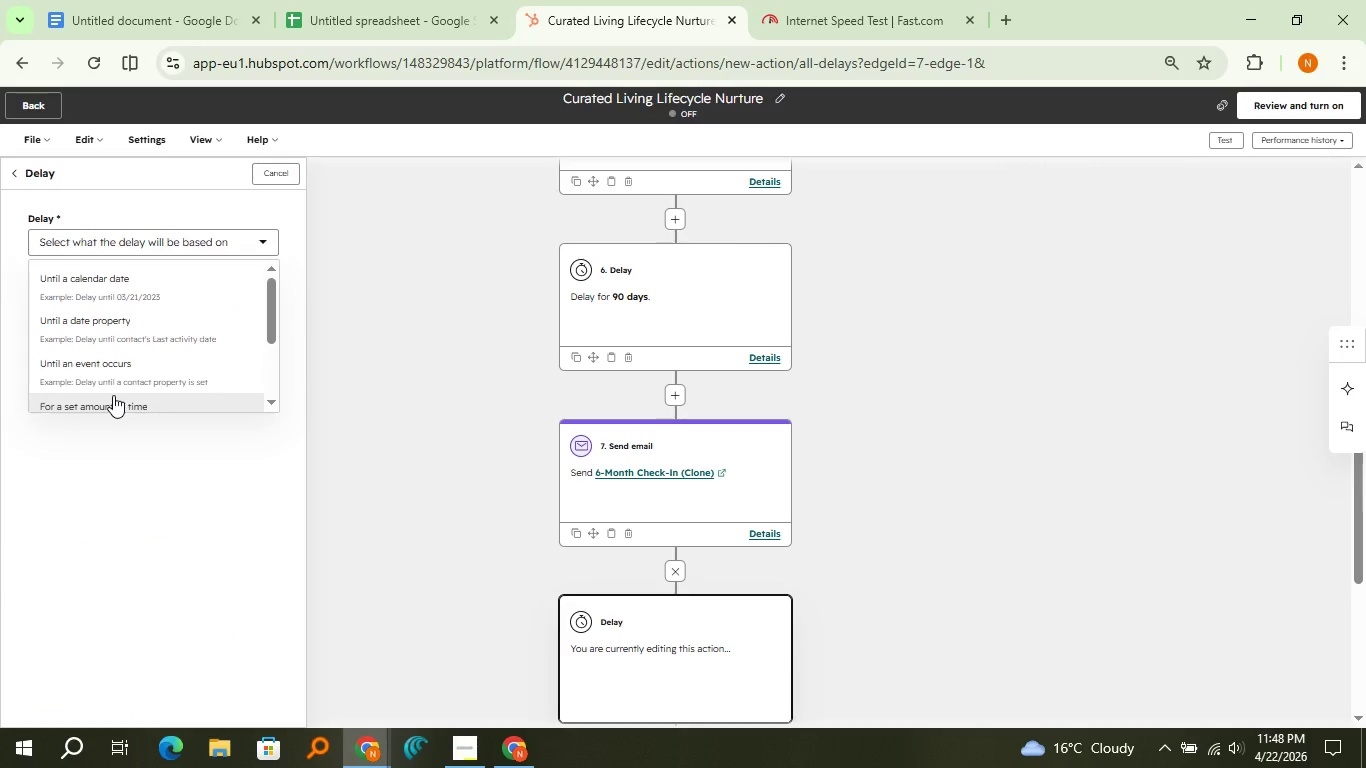 
left_click([113, 395])
 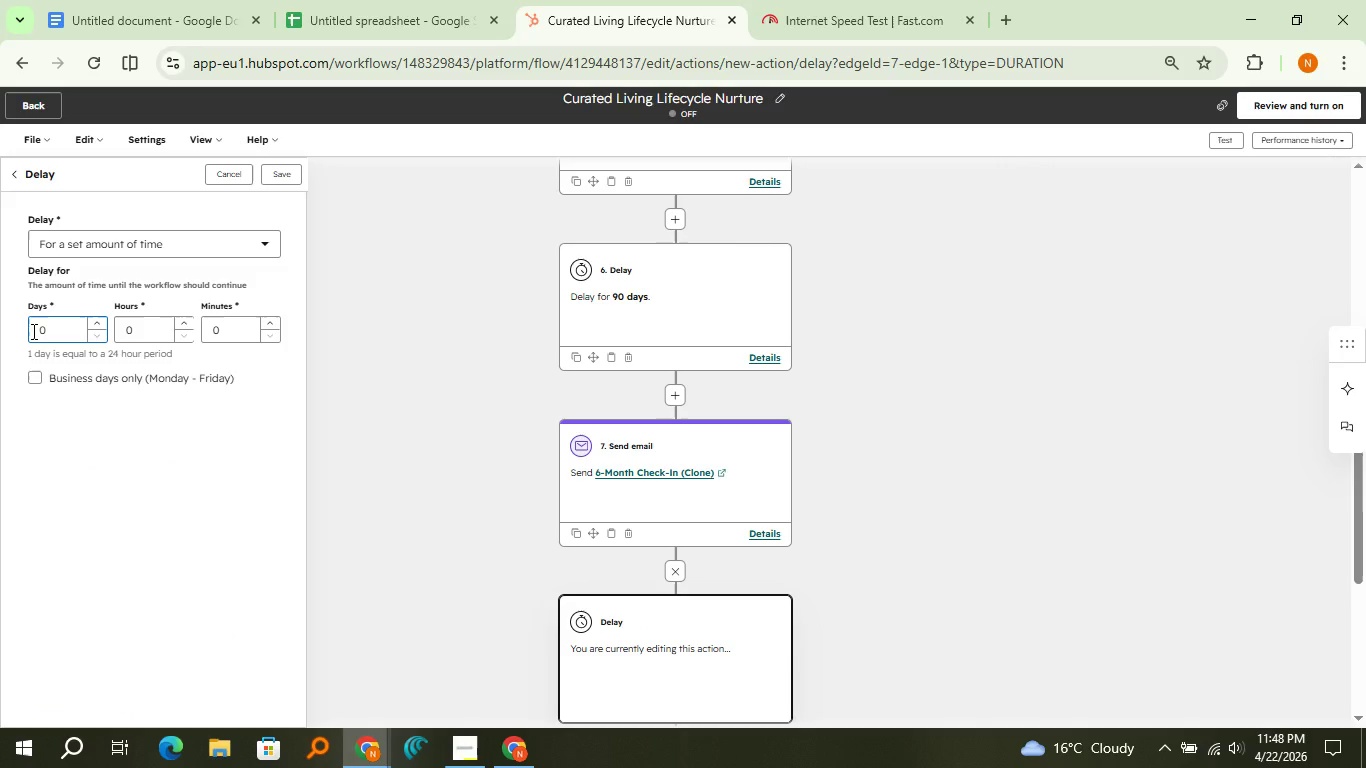 
type(18)
 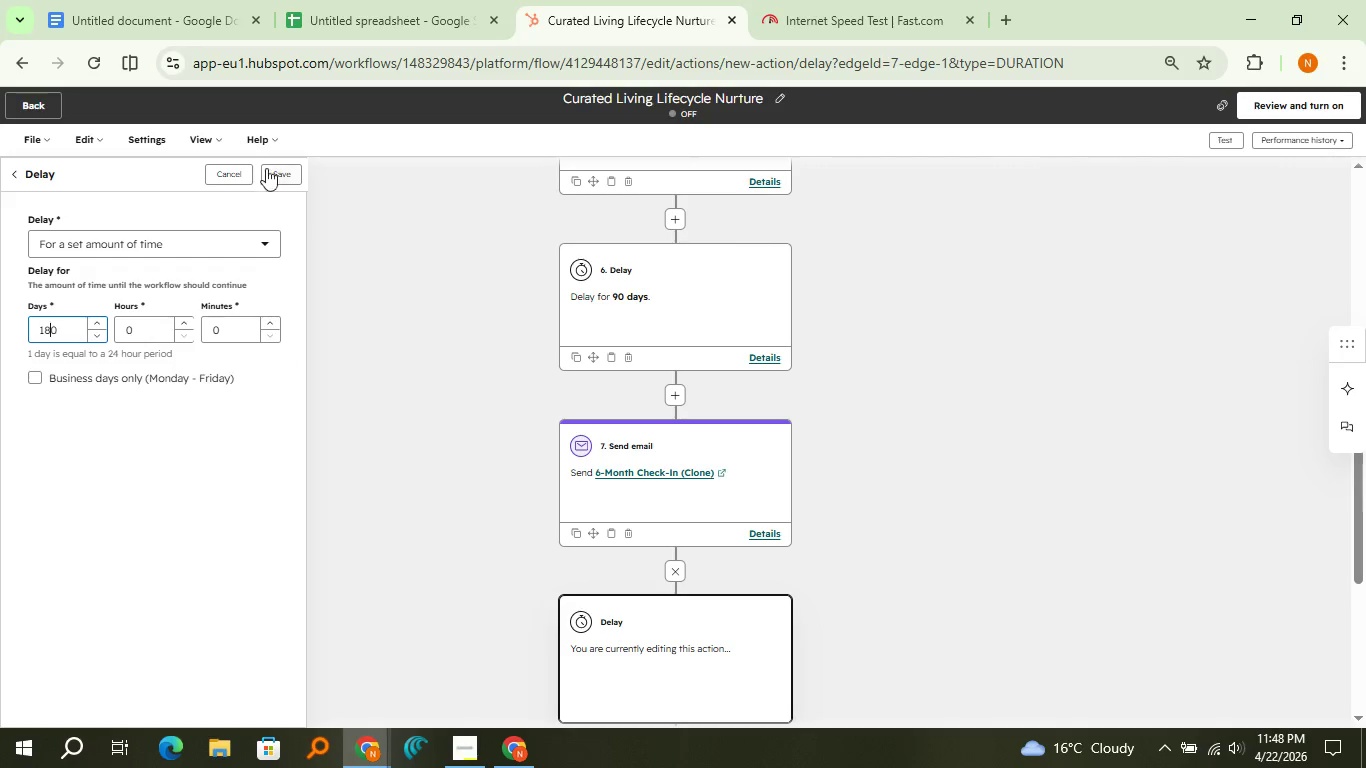 
left_click([274, 163])
 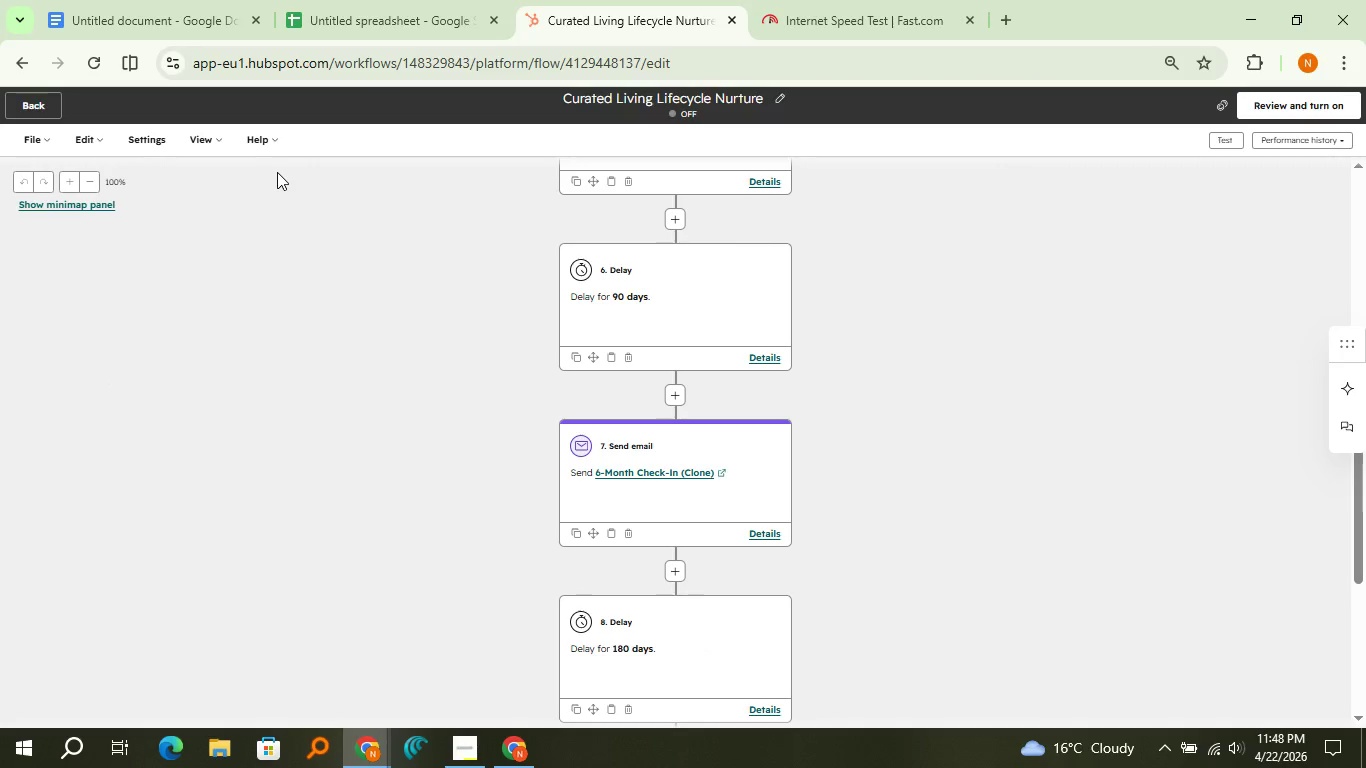 
wait(6.22)
 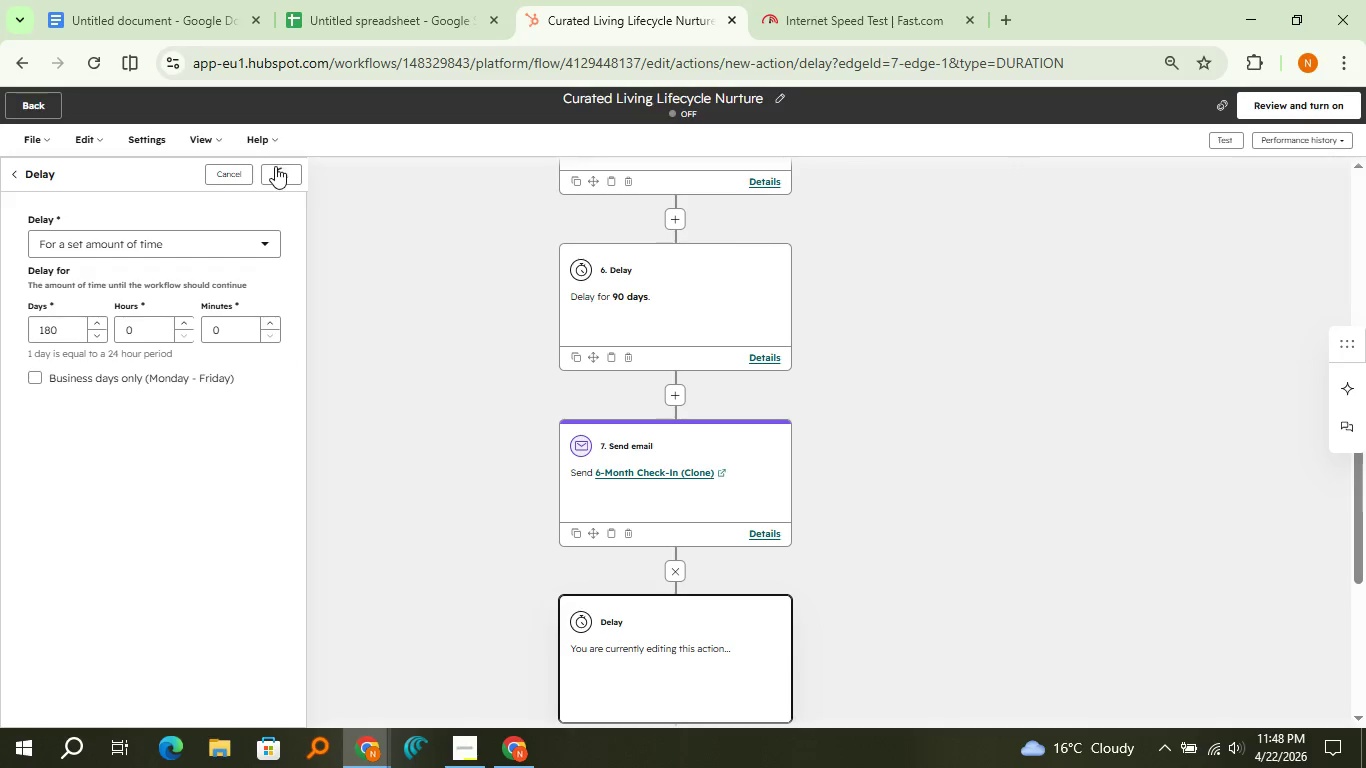 
scroll: coordinate [358, 300], scroll_direction: down, amount: 3.0
 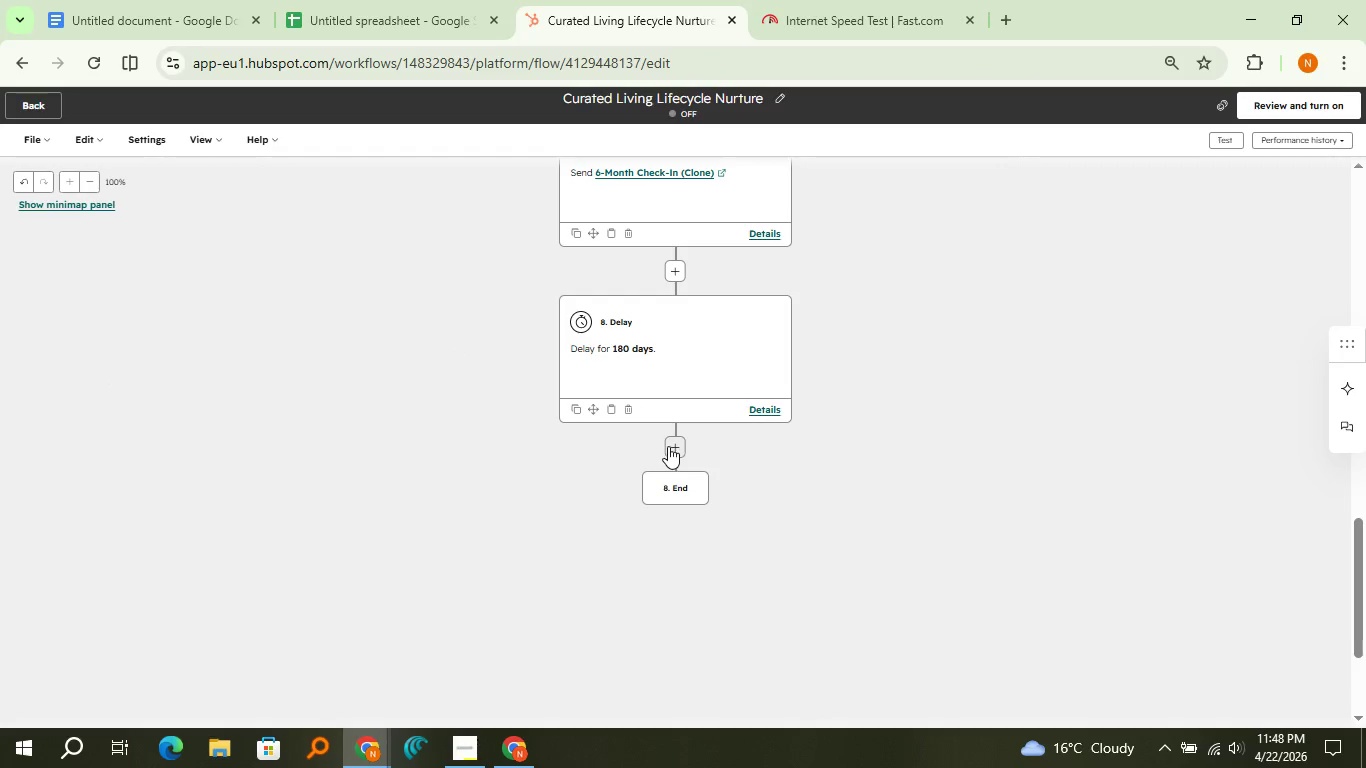 
mouse_move([485, 408])
 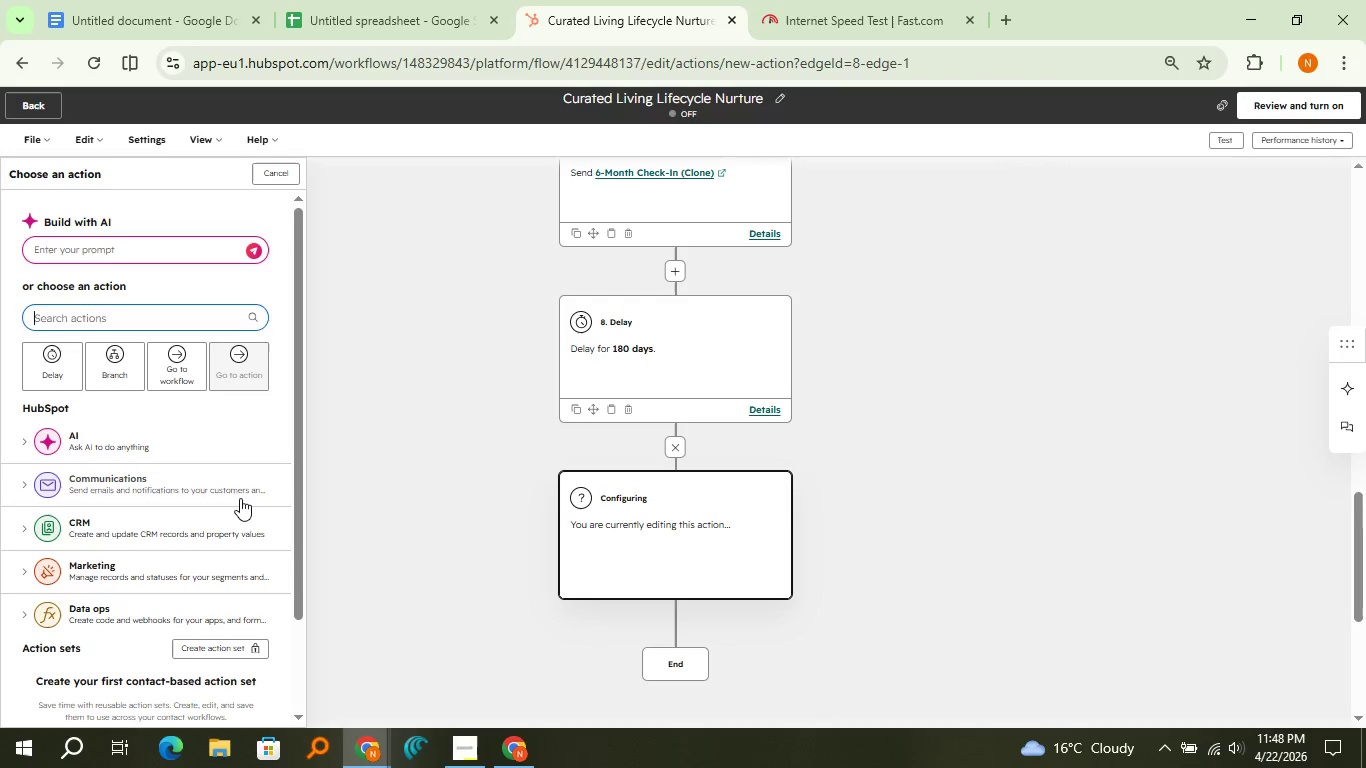 
left_click([240, 498])
 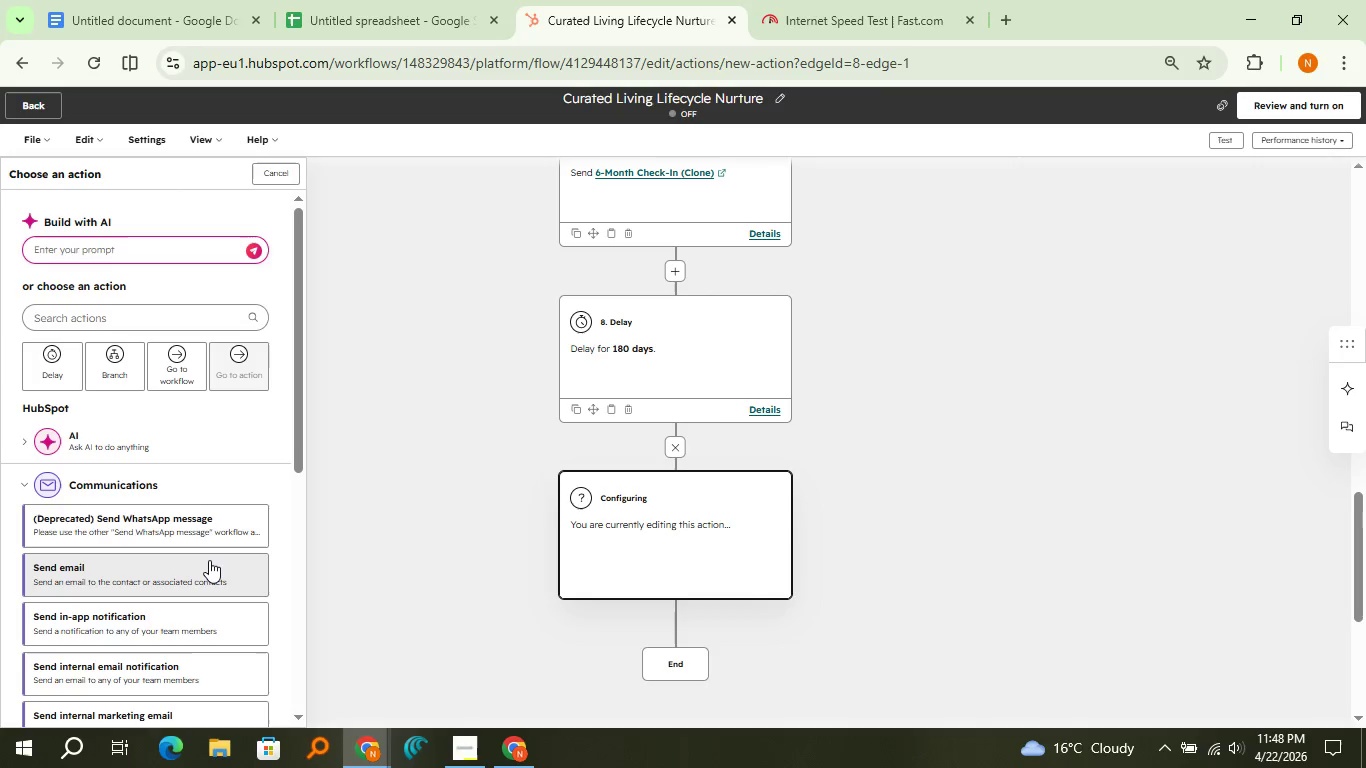 
left_click([209, 560])
 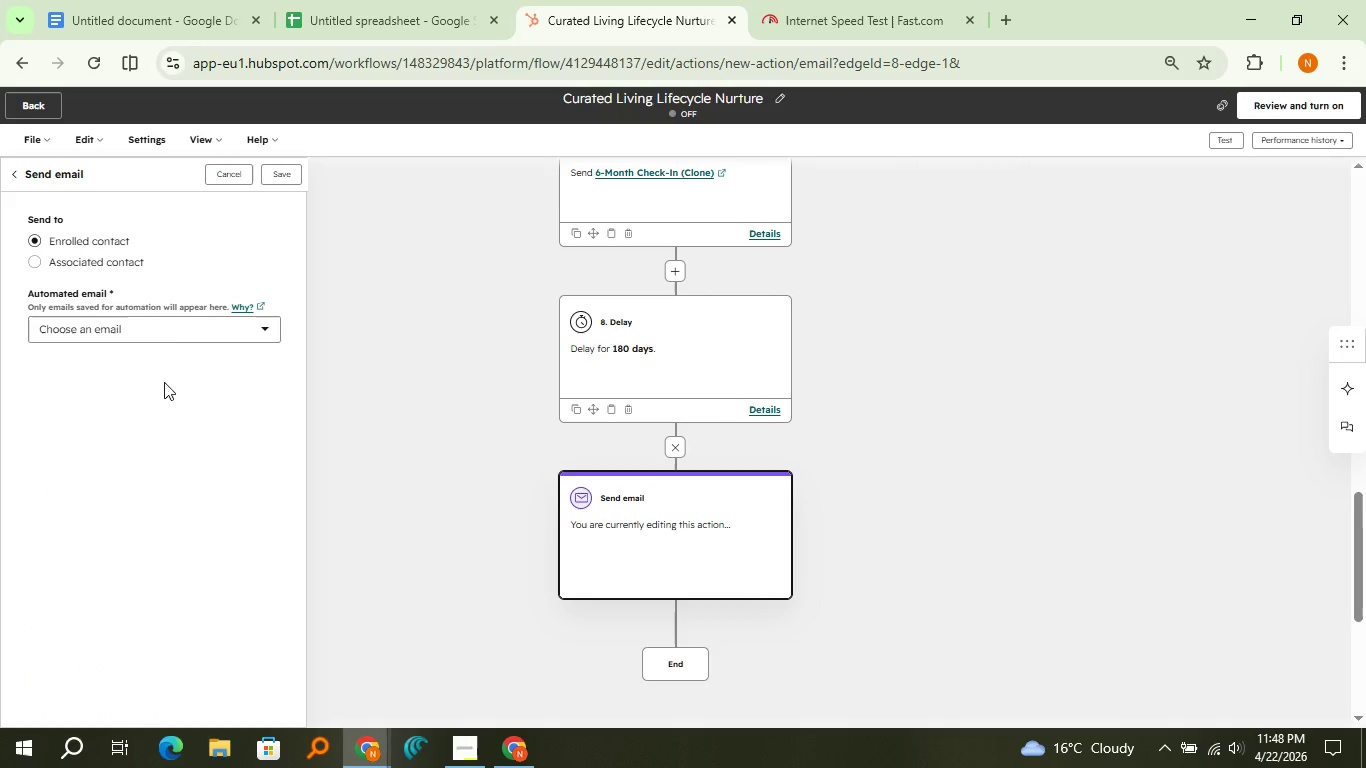 
left_click([176, 335])
 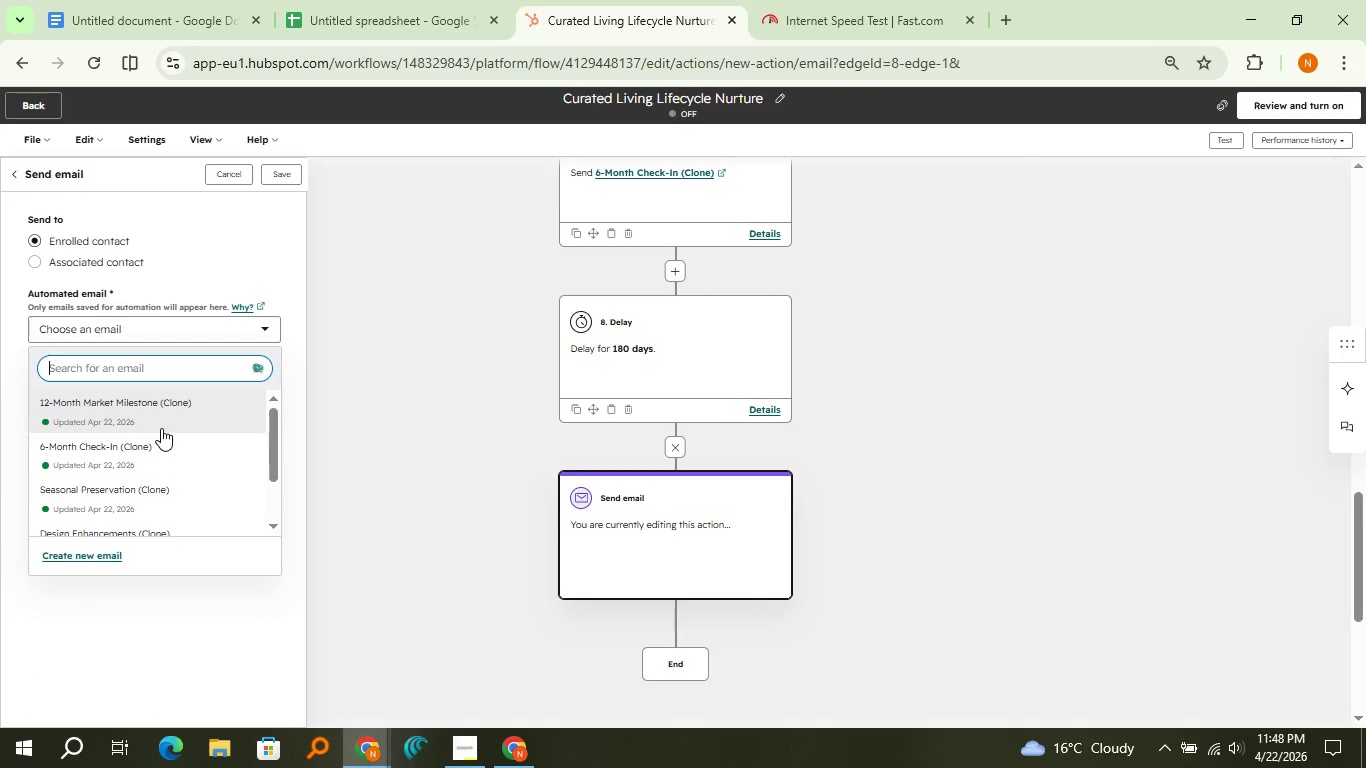 
left_click([161, 428])
 